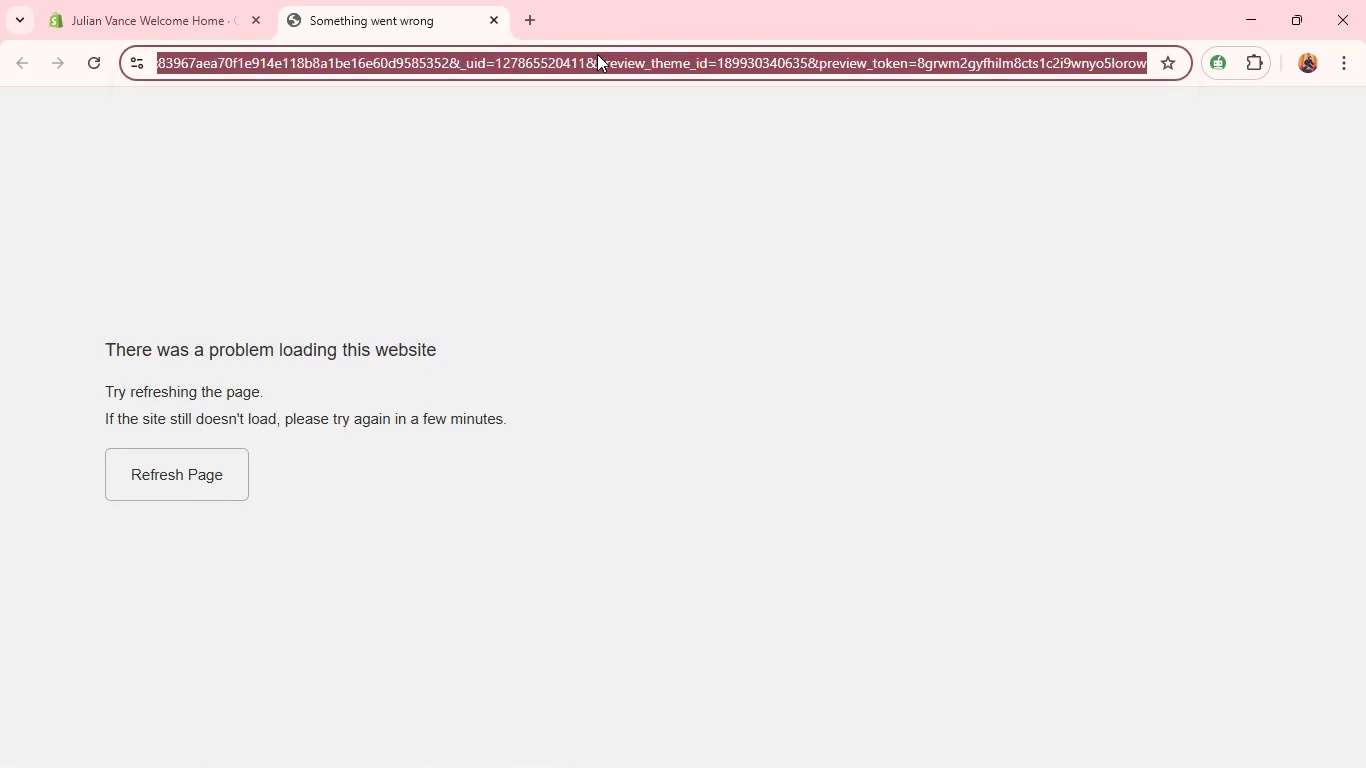 
key(Control+C)
 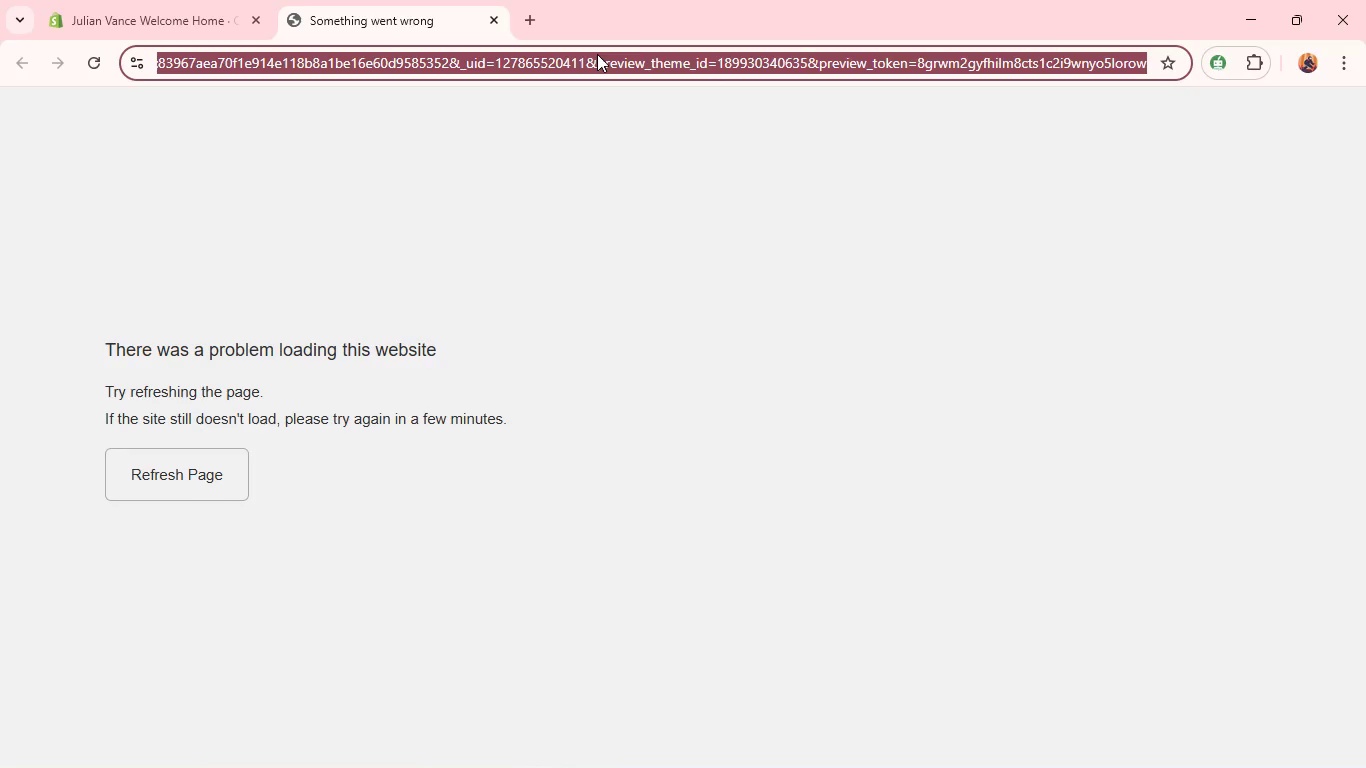 
key(Alt+Control+Tab)
 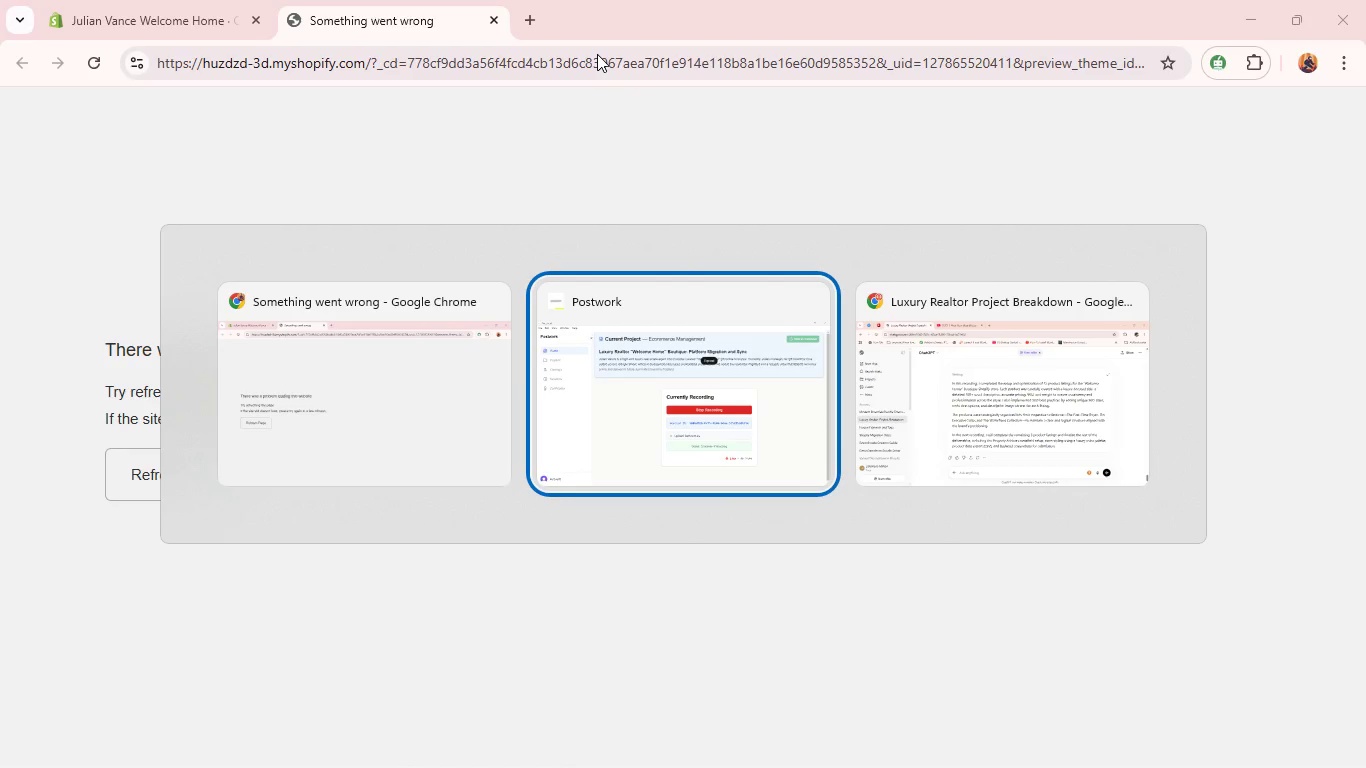 
key(Alt+Tab)
 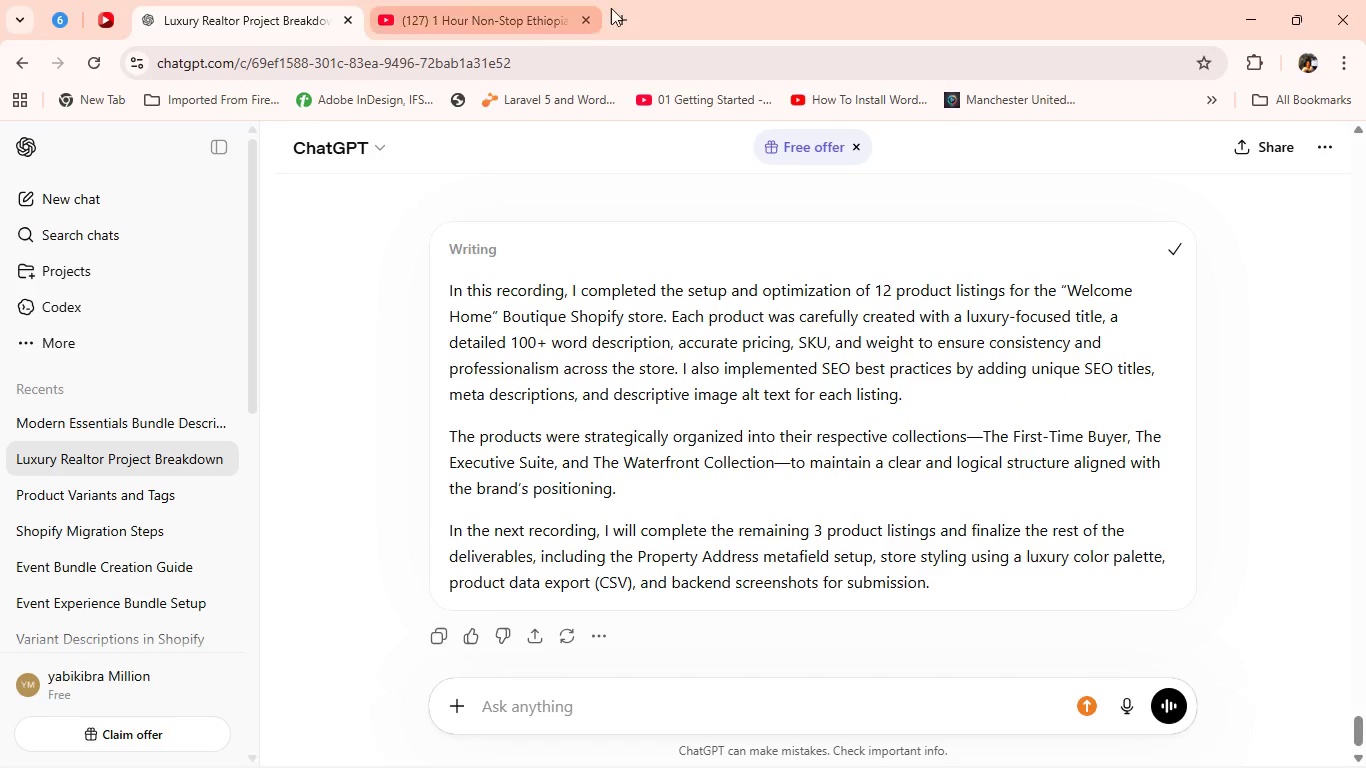 
left_click([617, 13])
 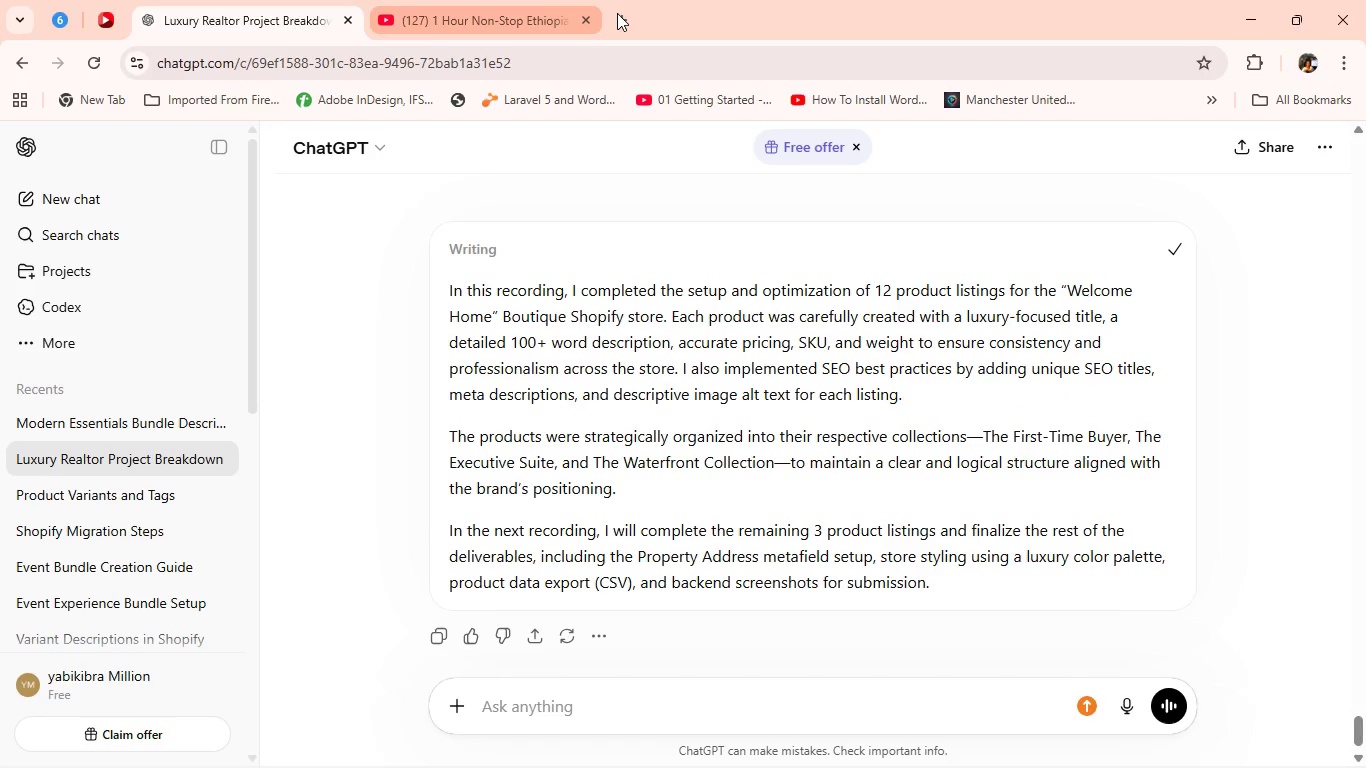 
hold_key(key=ControlLeft, duration=3.12)
 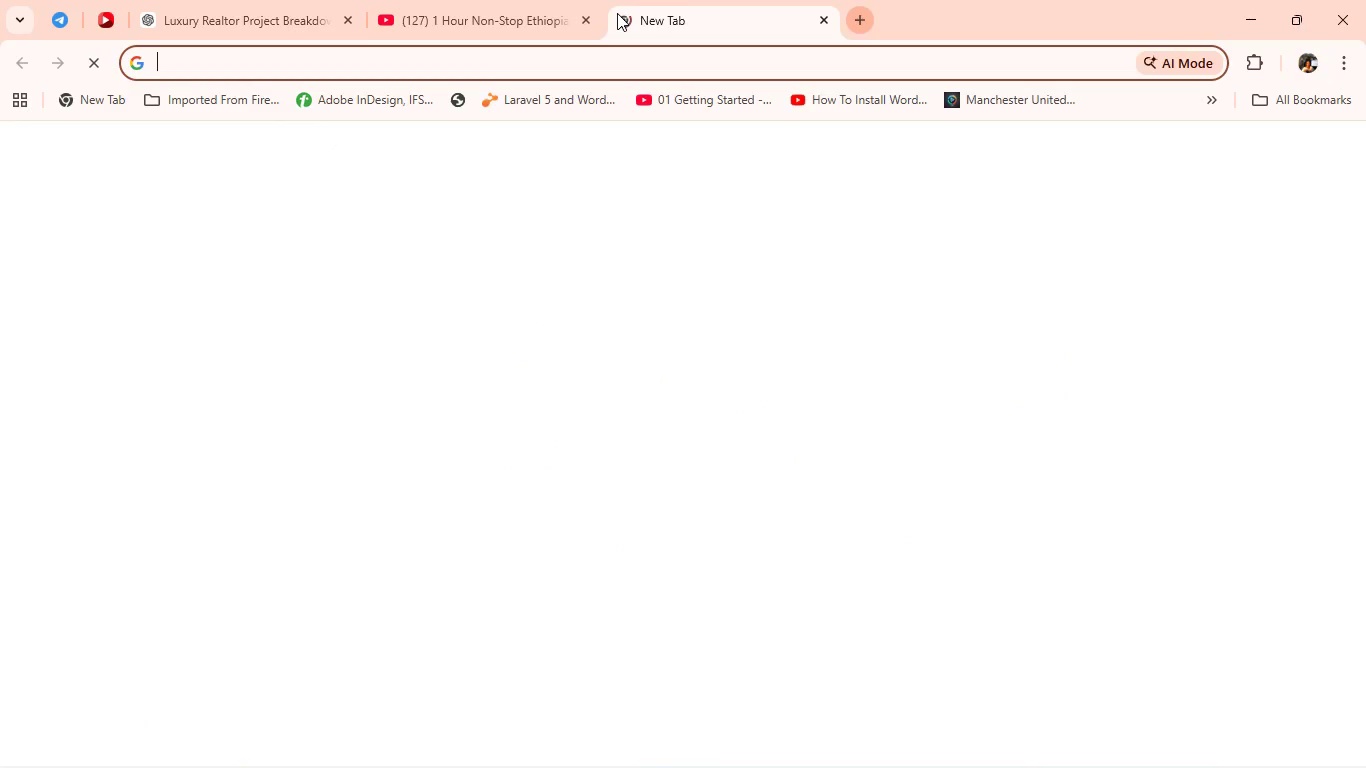 
key(Control+V)
 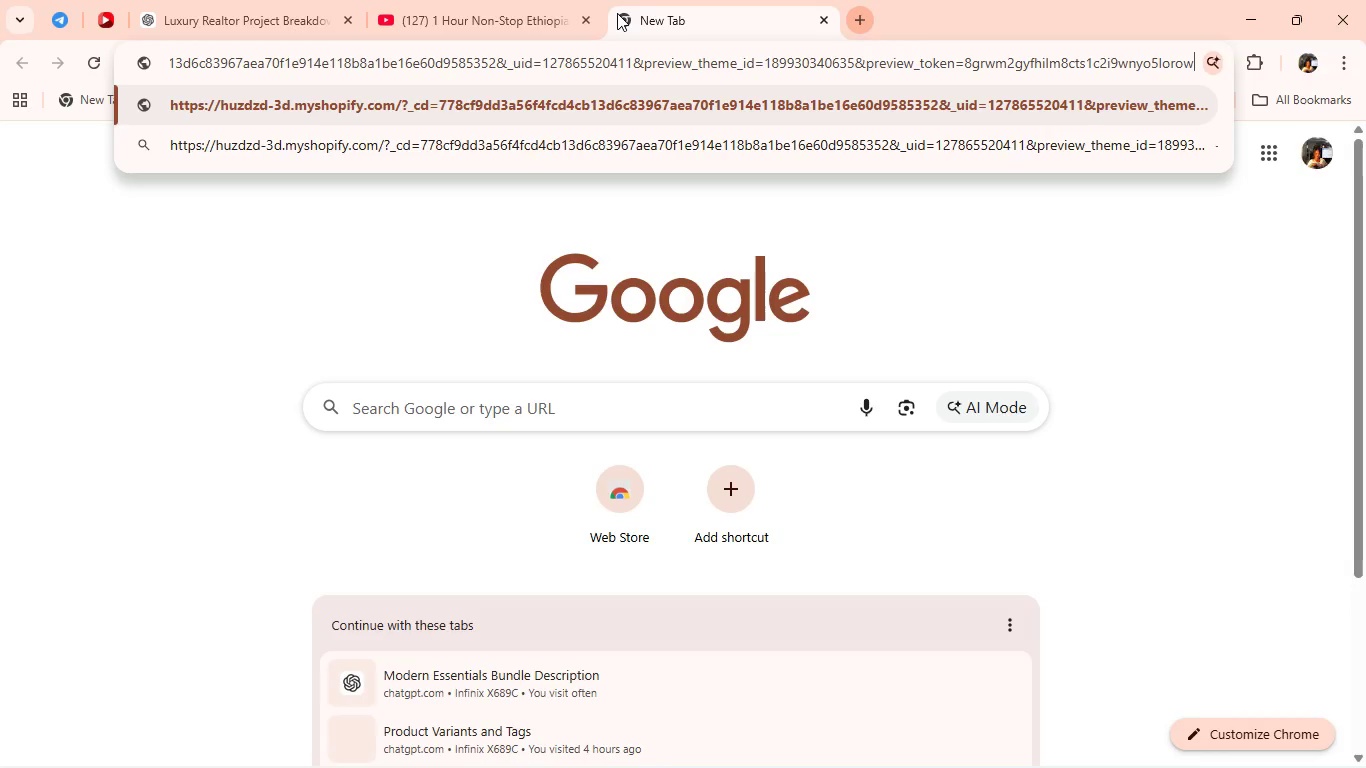 
key(Enter)
 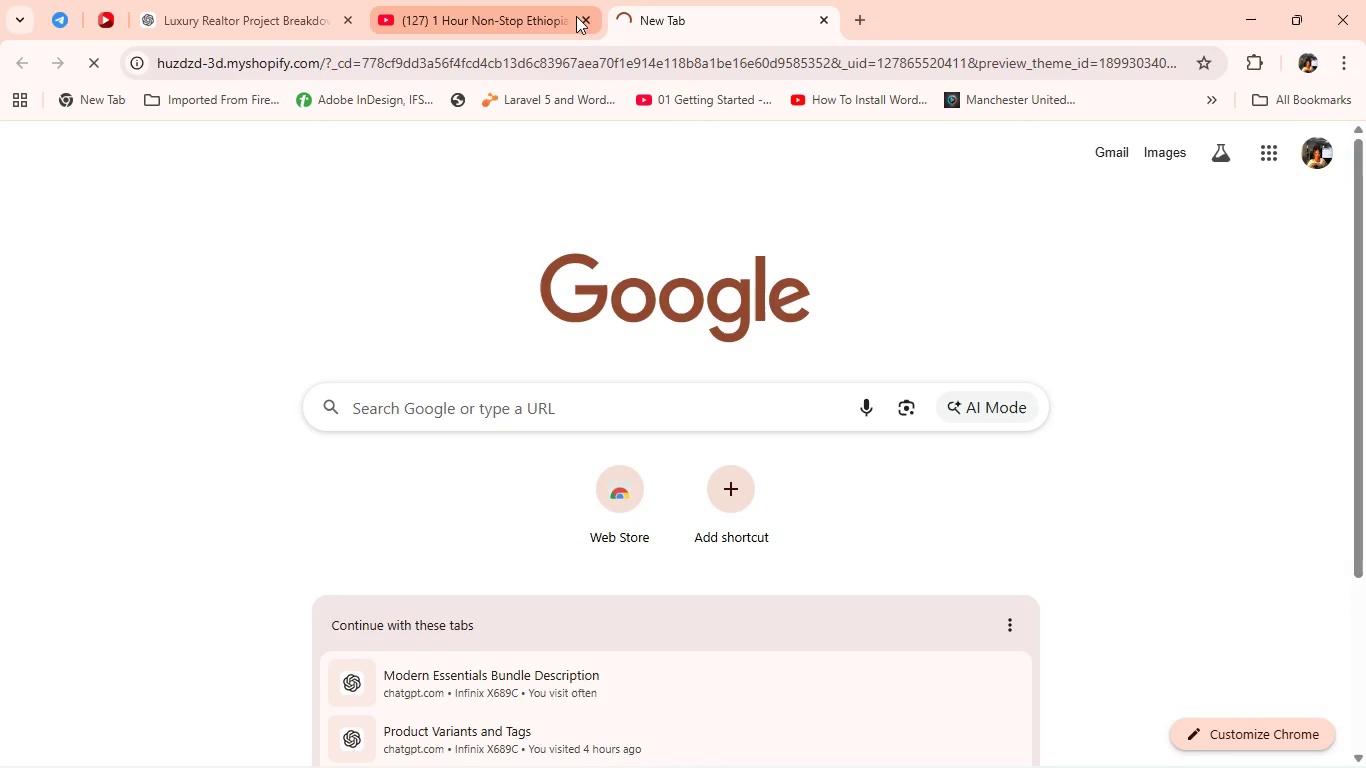 
left_click([588, 19])
 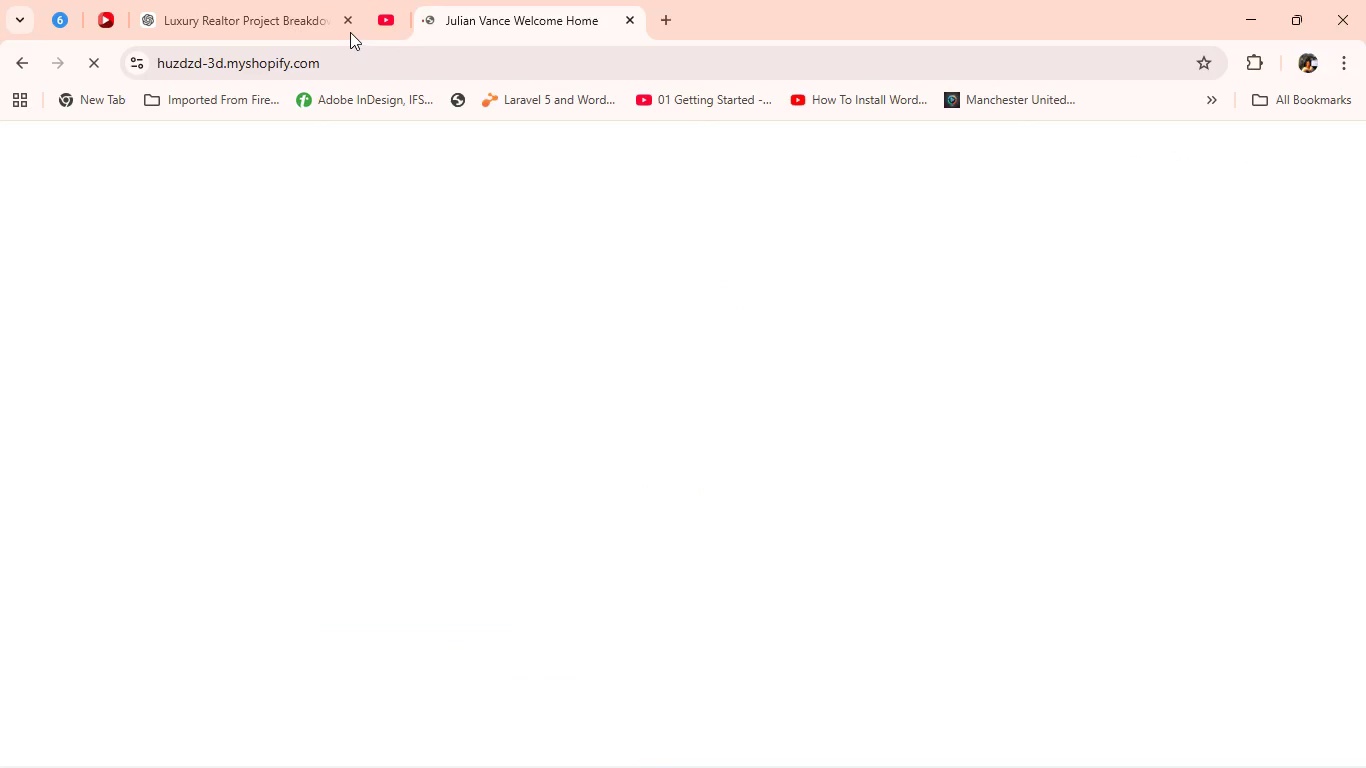 
left_click([346, 18])
 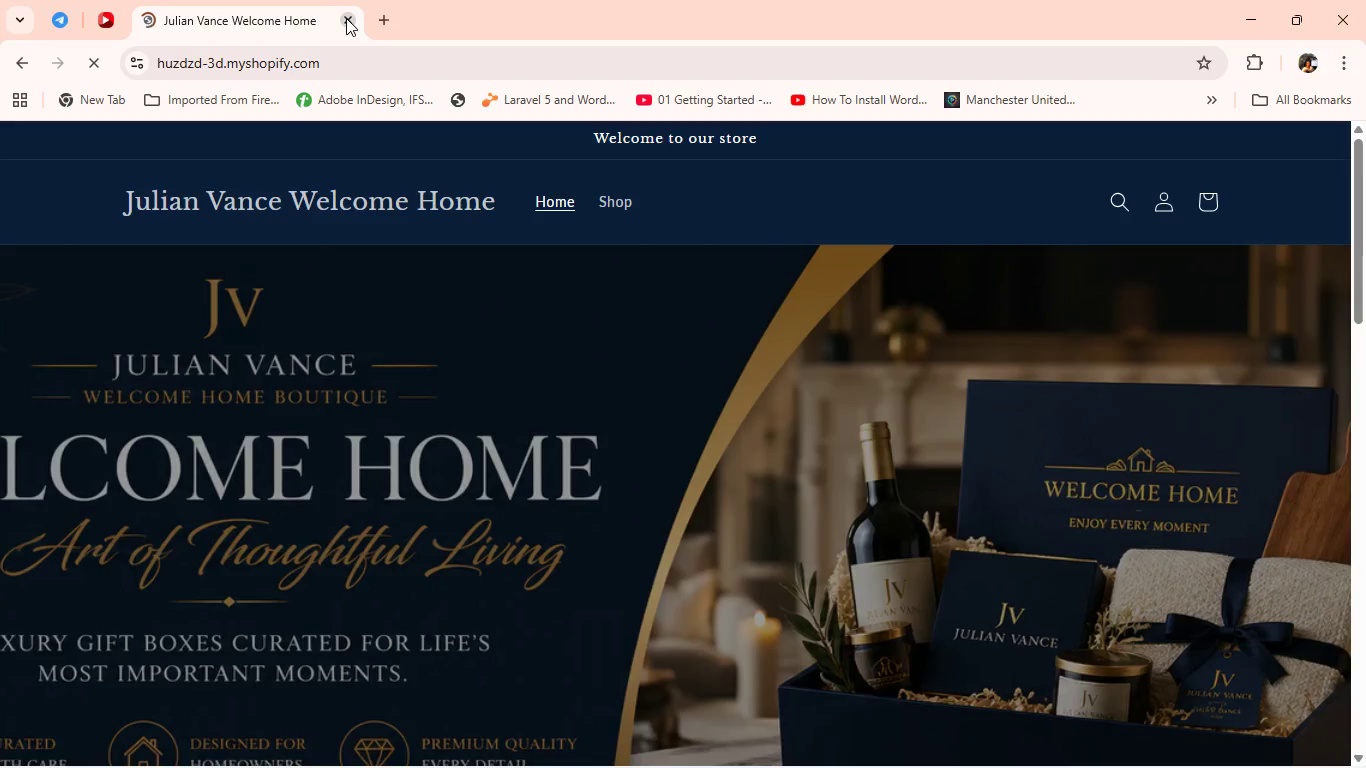 
mouse_move([589, 372])
 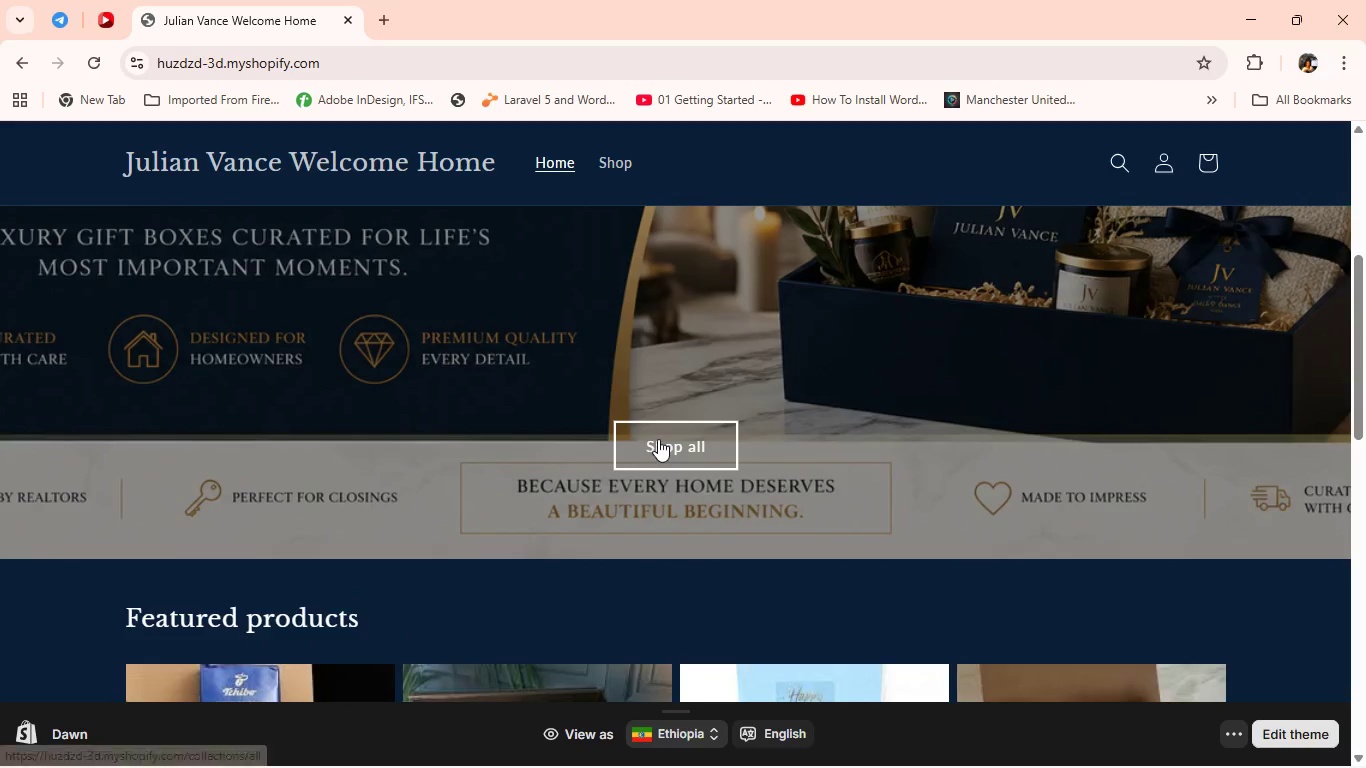 
left_click([658, 439])
 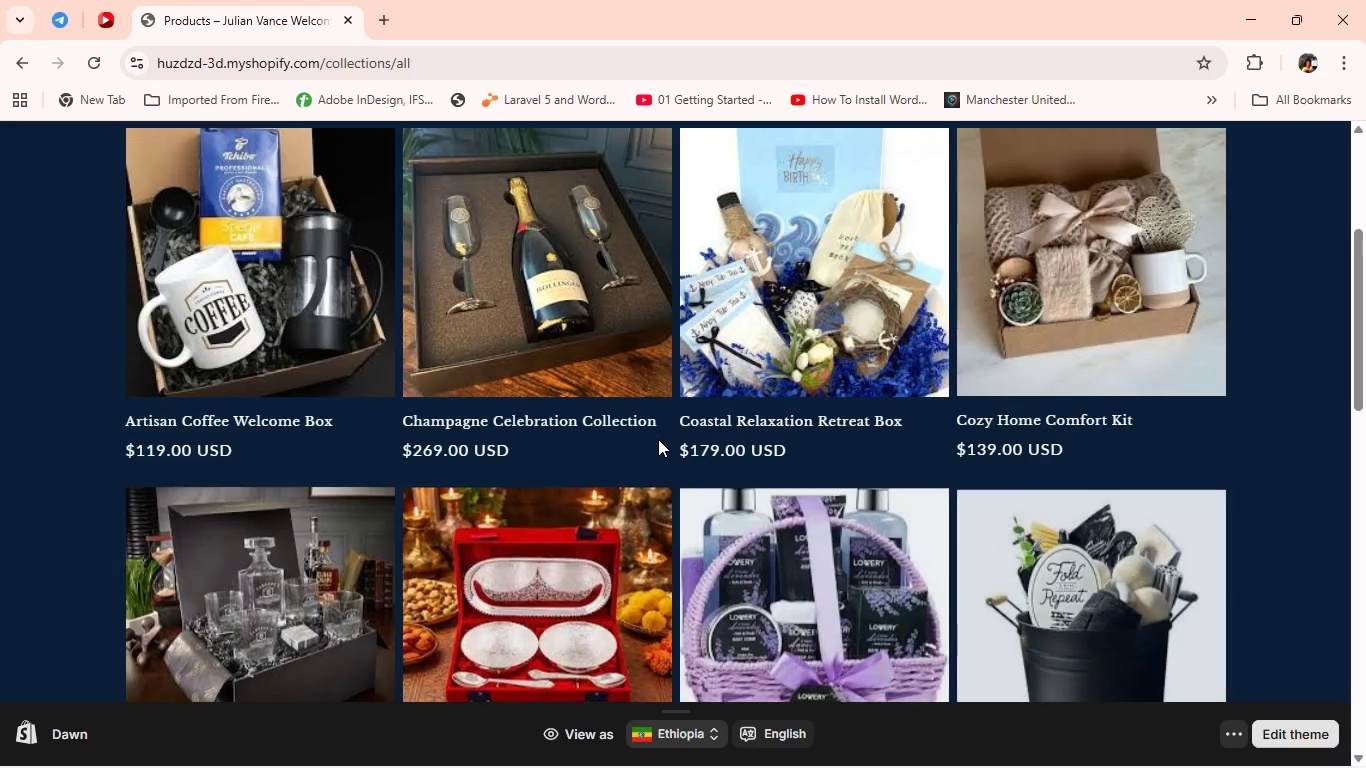 
wait(7.16)
 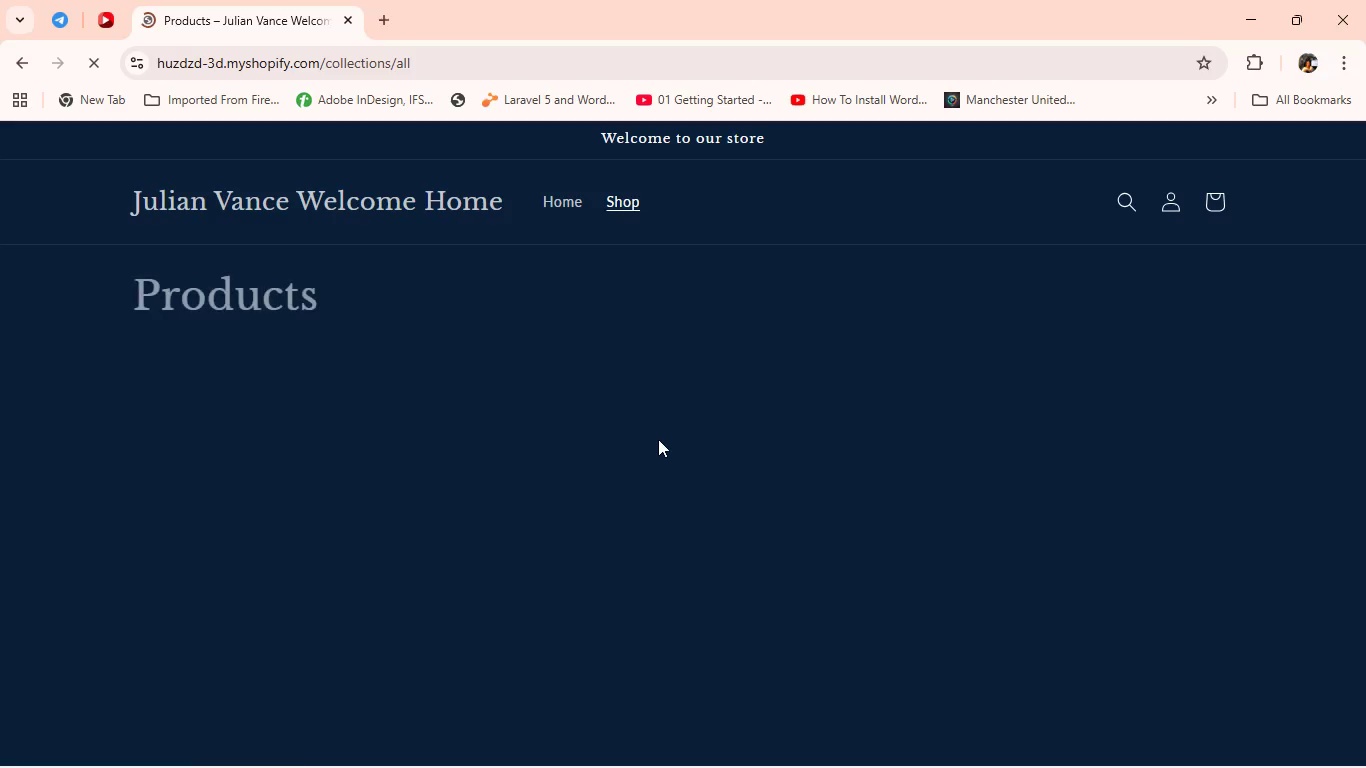 
left_click([280, 309])
 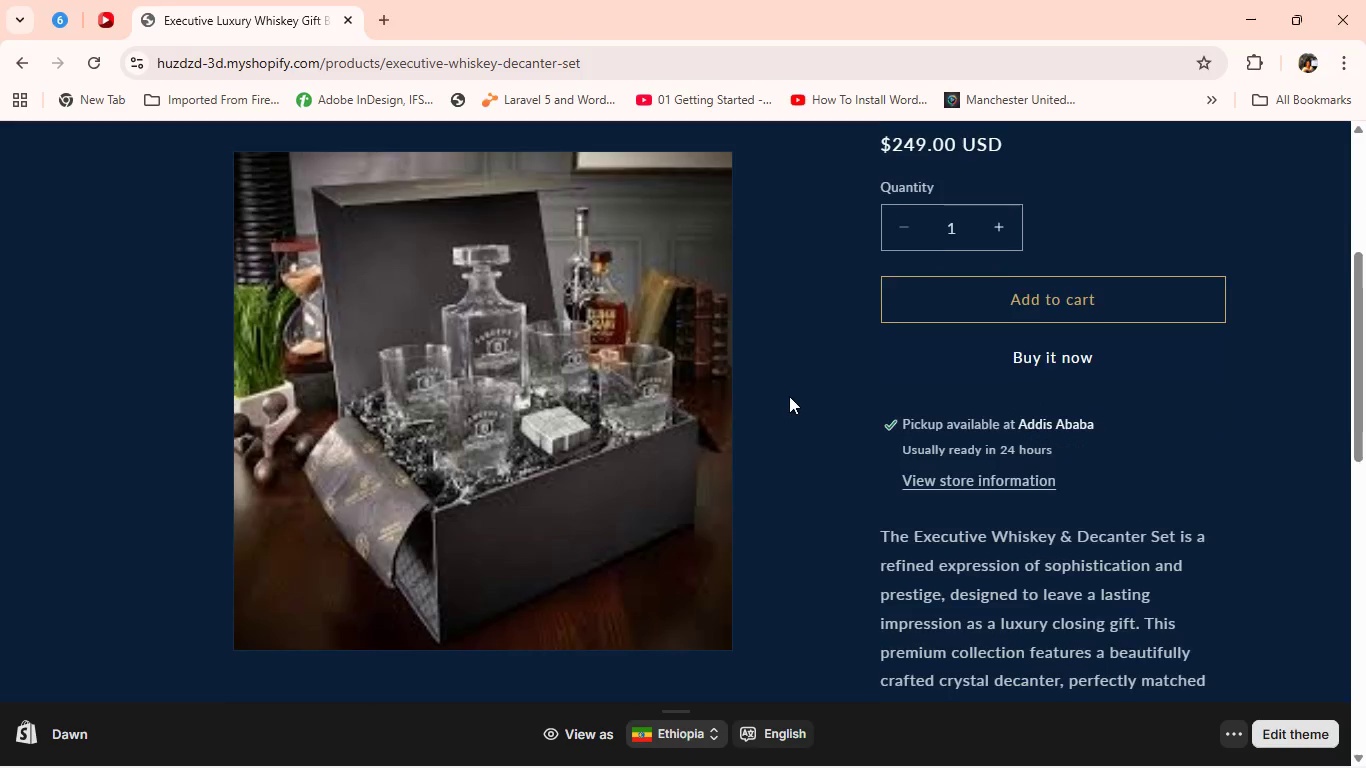 
wait(10.53)
 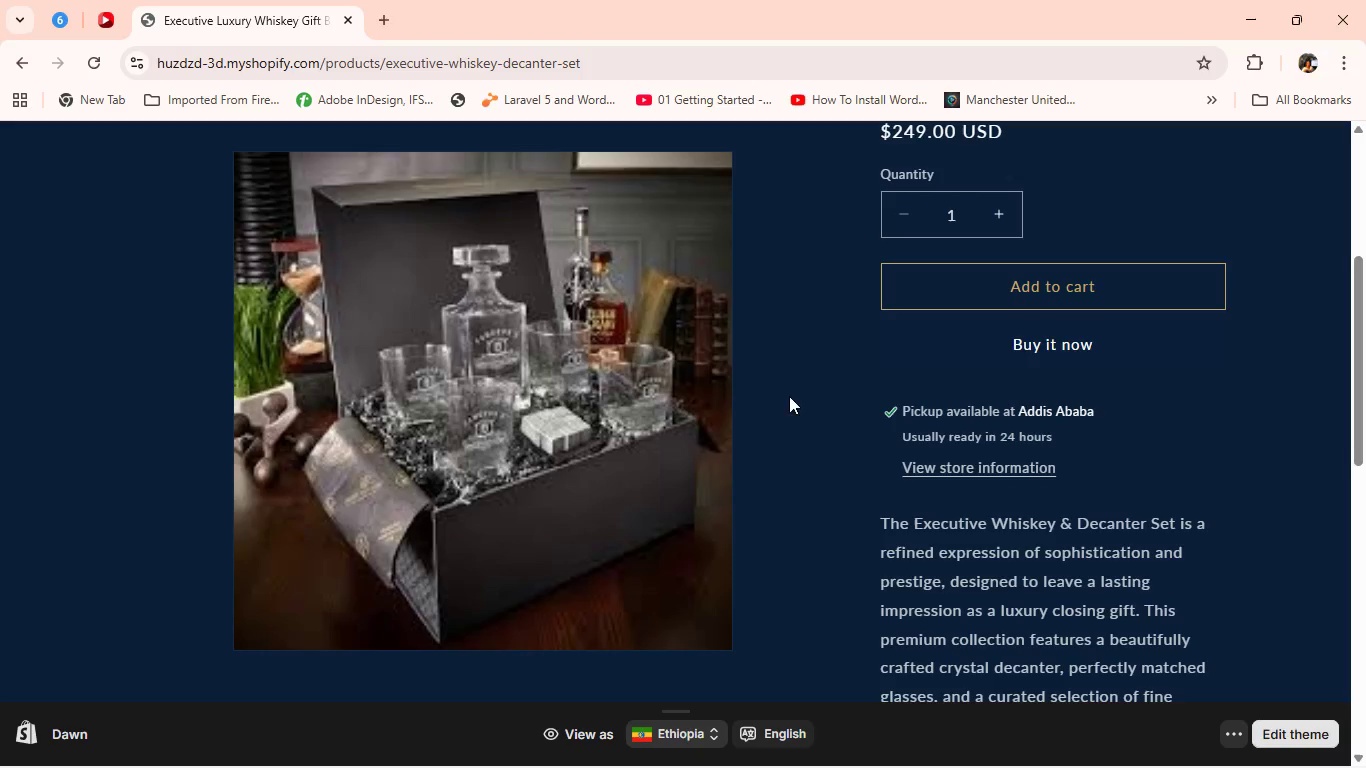 
key(Alt+Tab)
 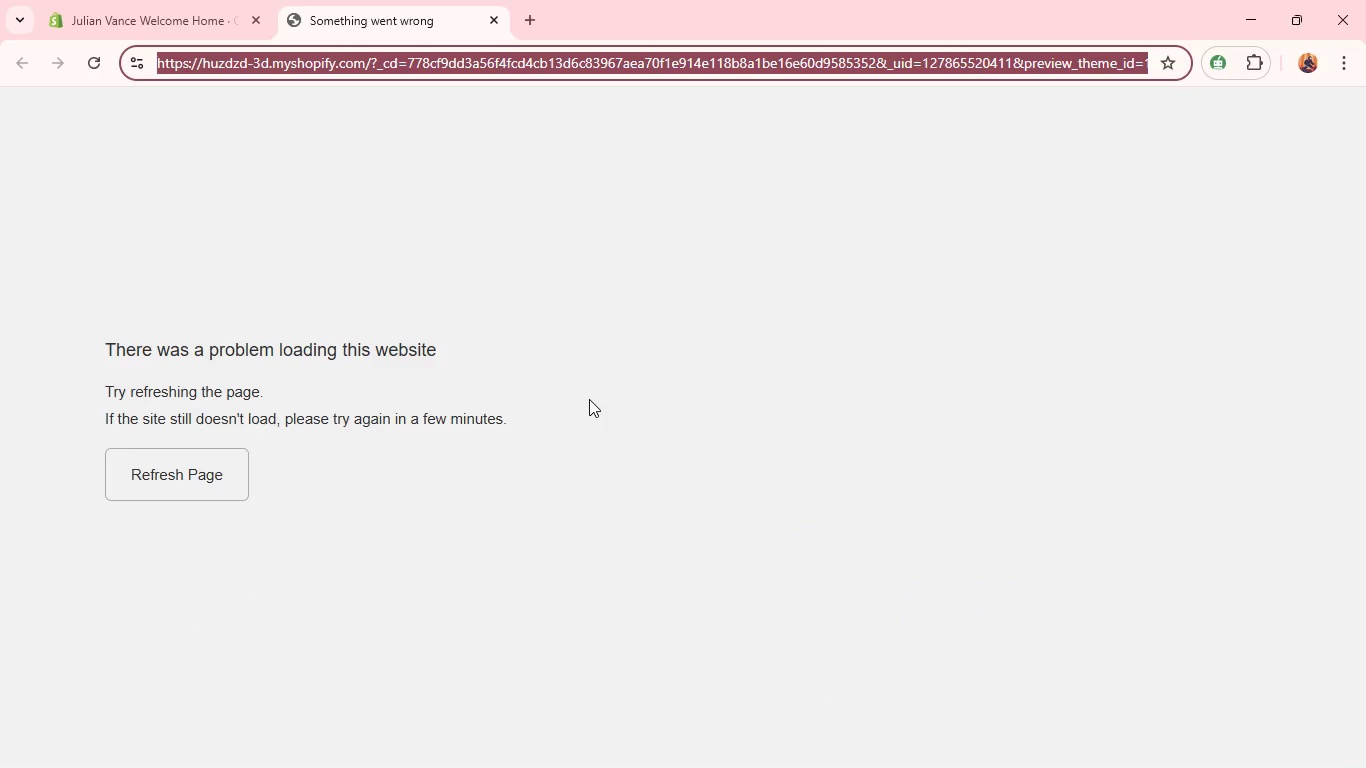 
hold_key(key=AltLeft, duration=0.41)
 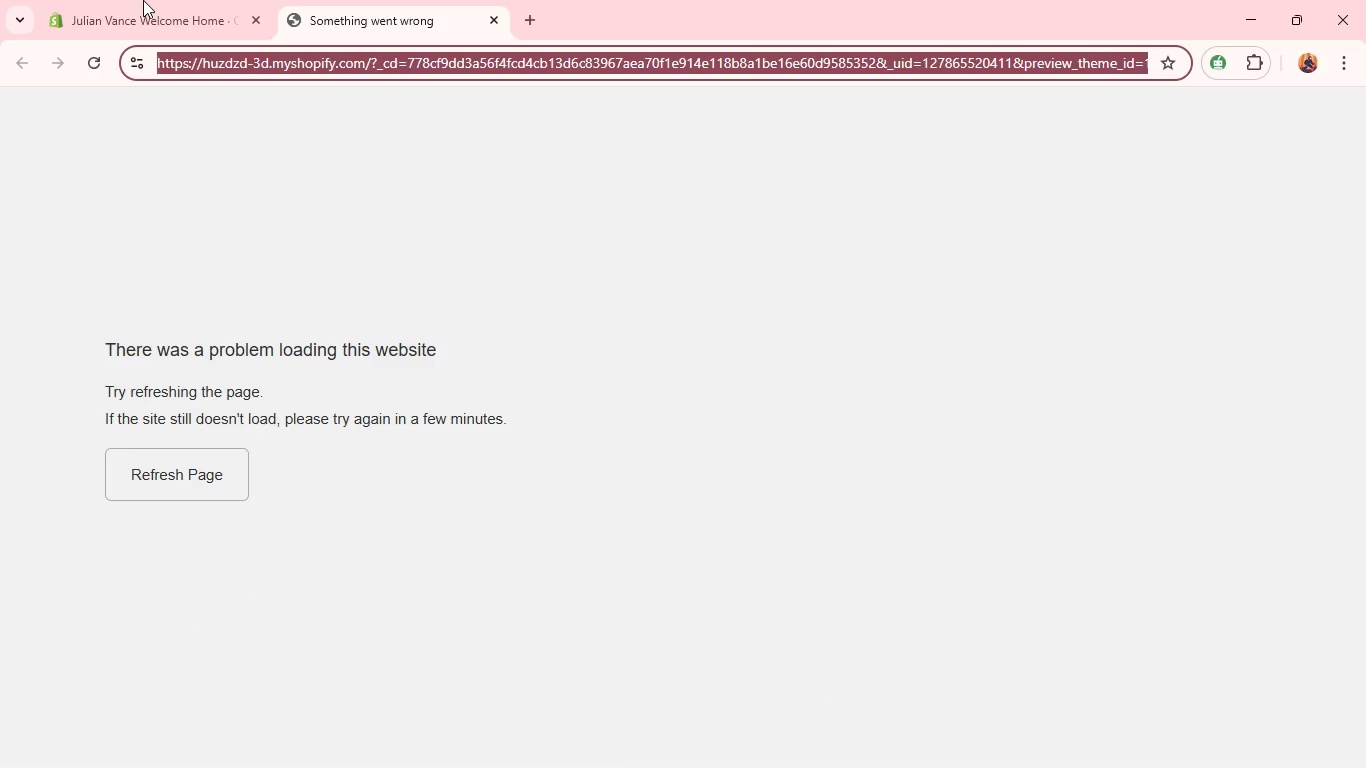 
left_click([143, 0])
 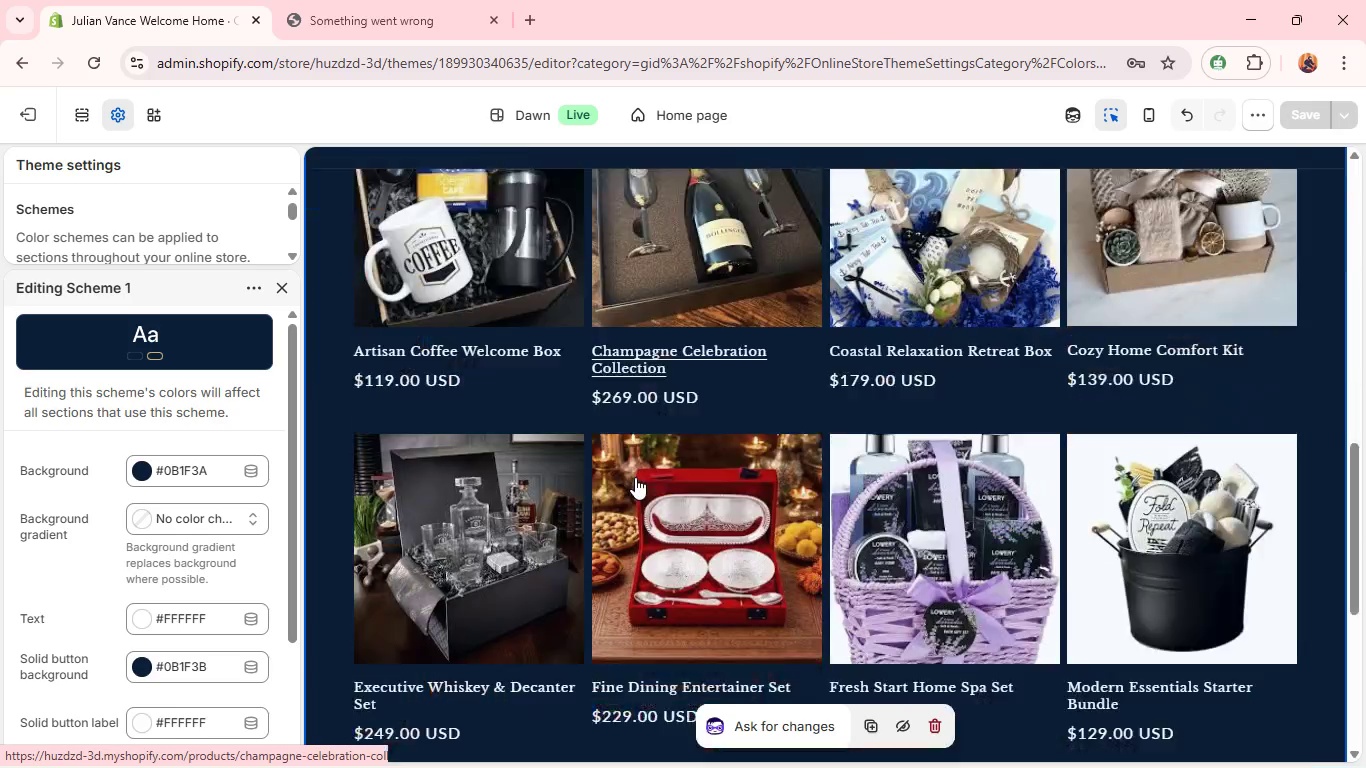 
mouse_move([117, 433])
 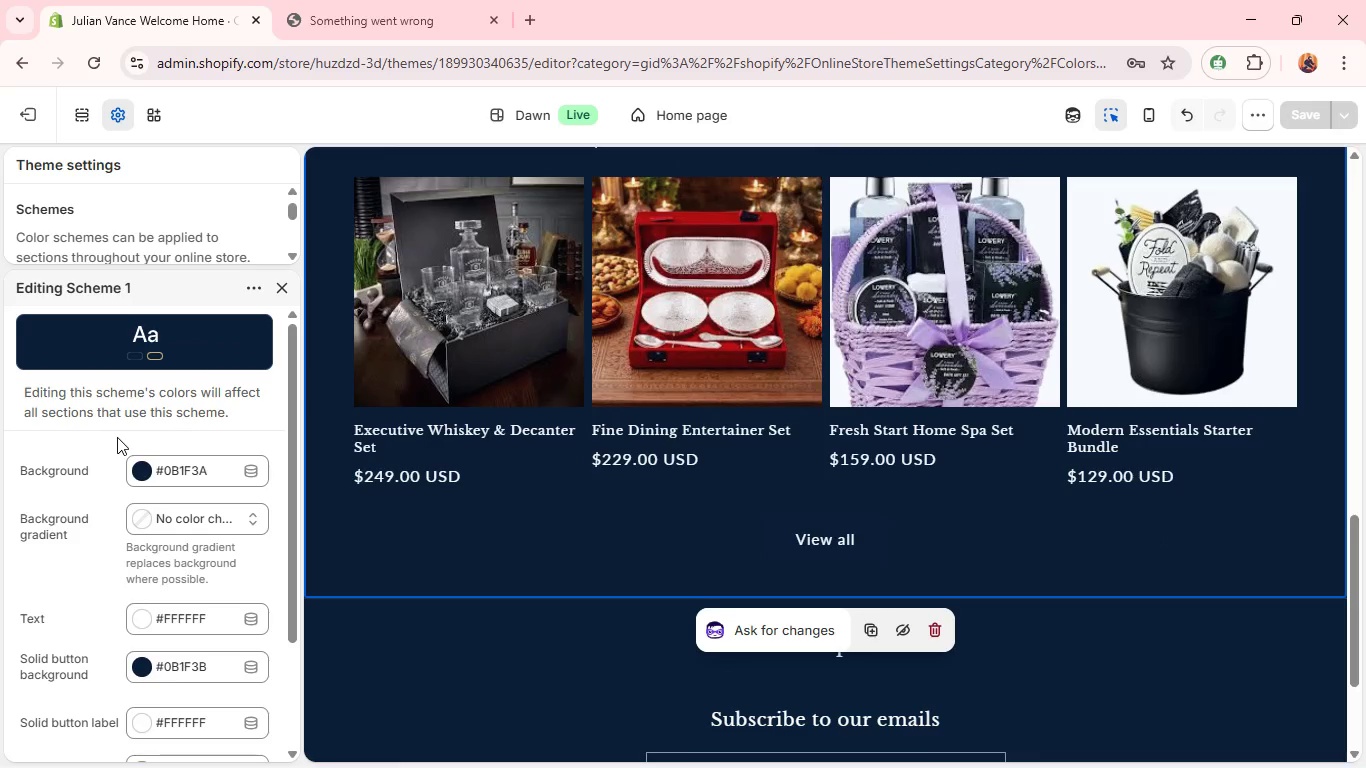 
mouse_move([127, 412])
 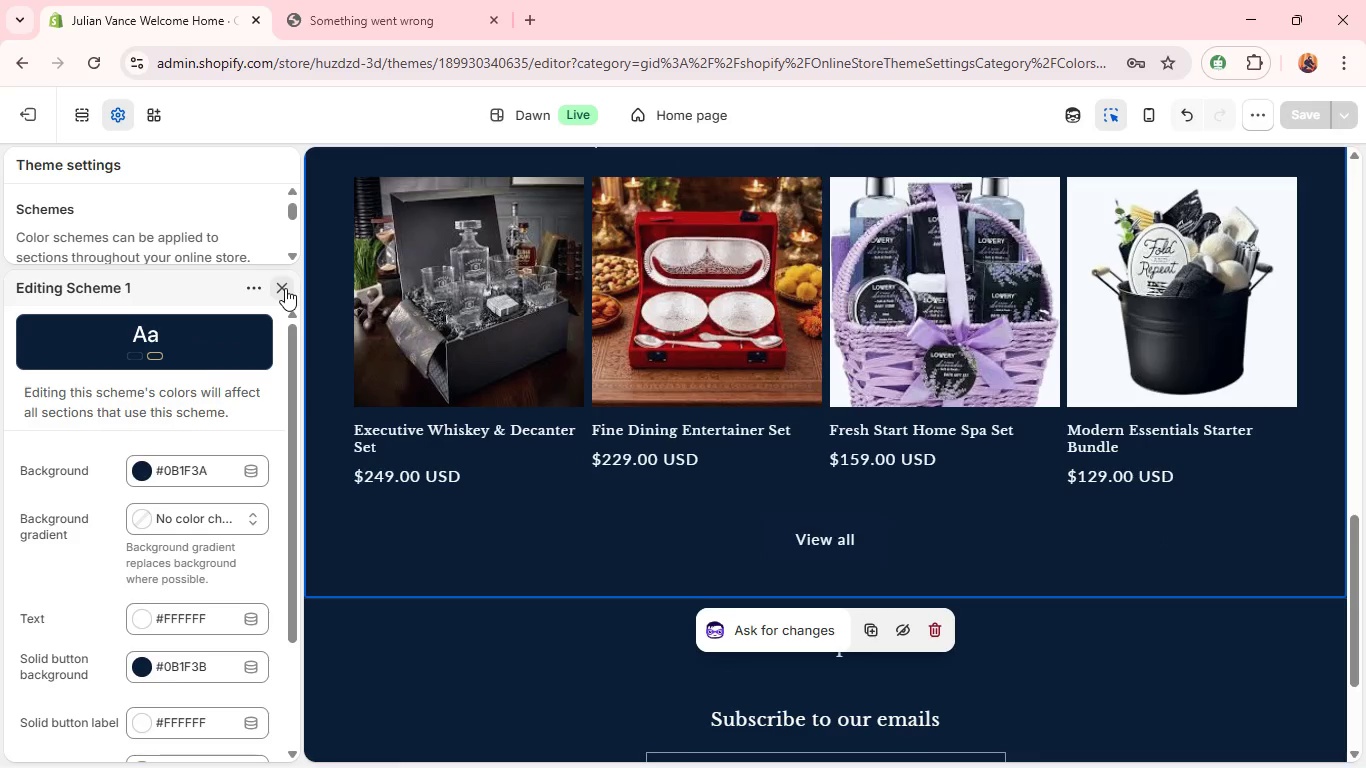 
left_click([285, 288])
 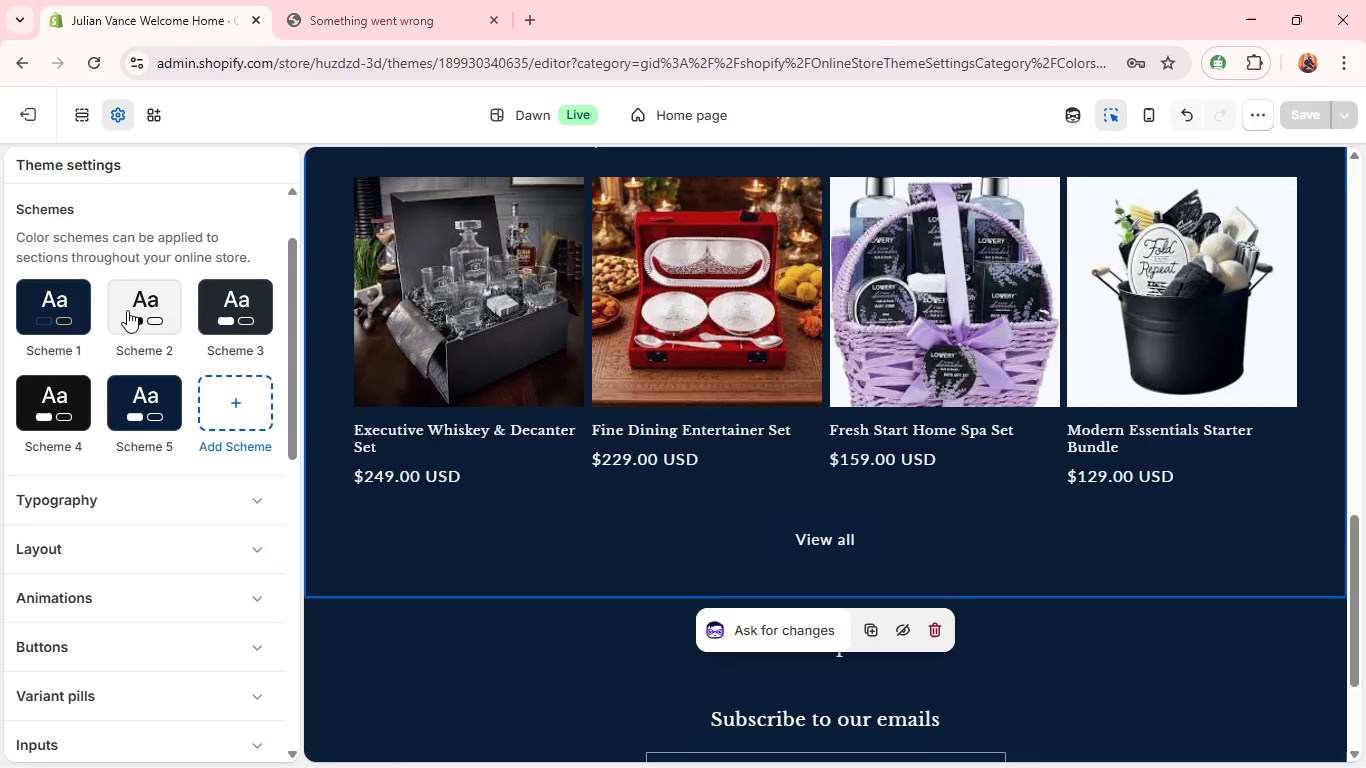 
left_click([127, 310])
 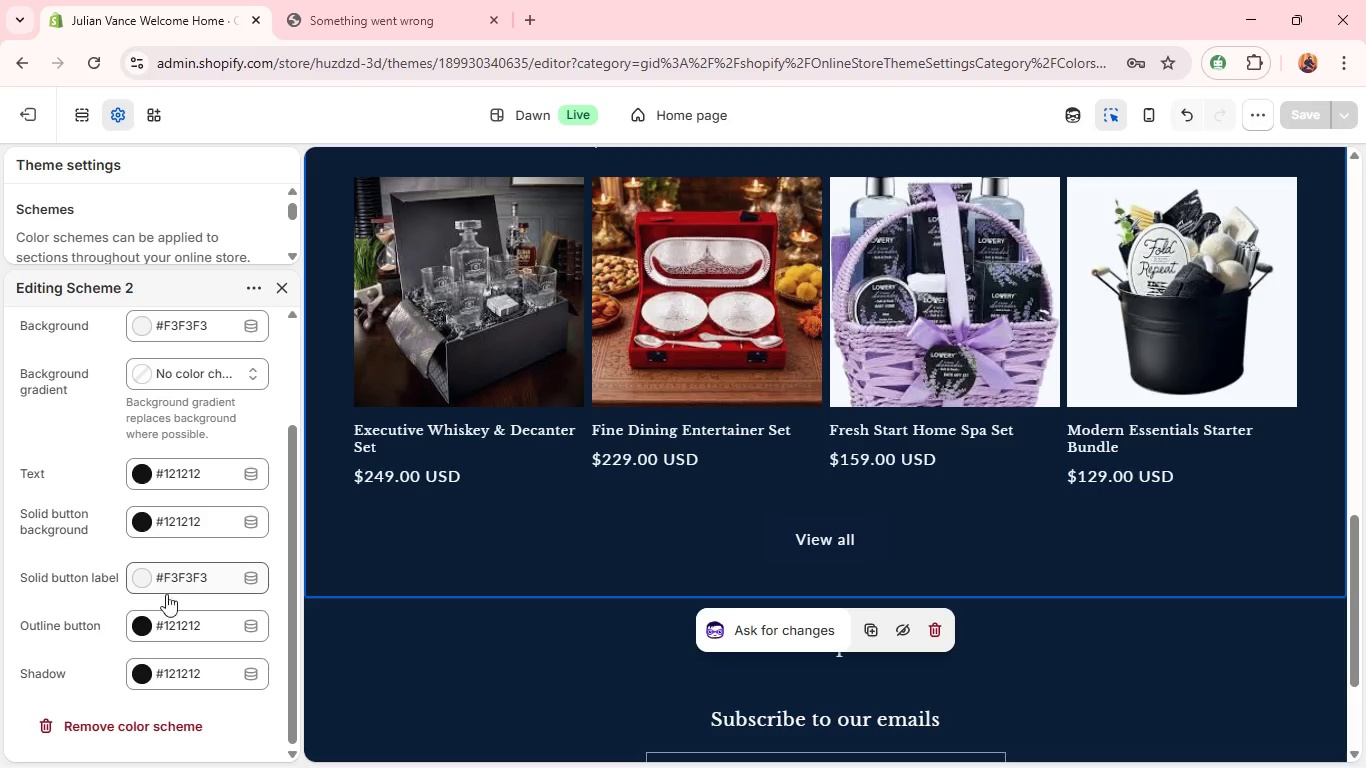 
left_click([180, 634])
 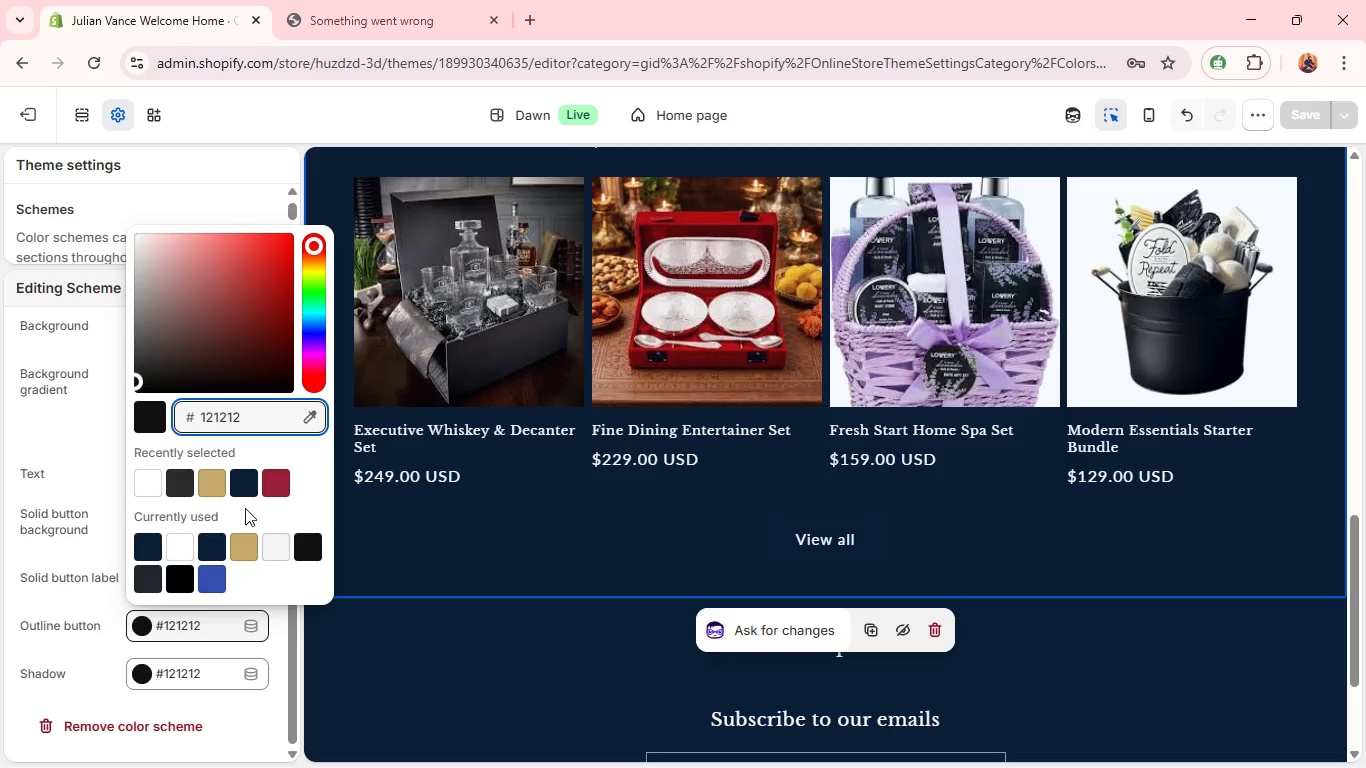 
left_click([237, 542])
 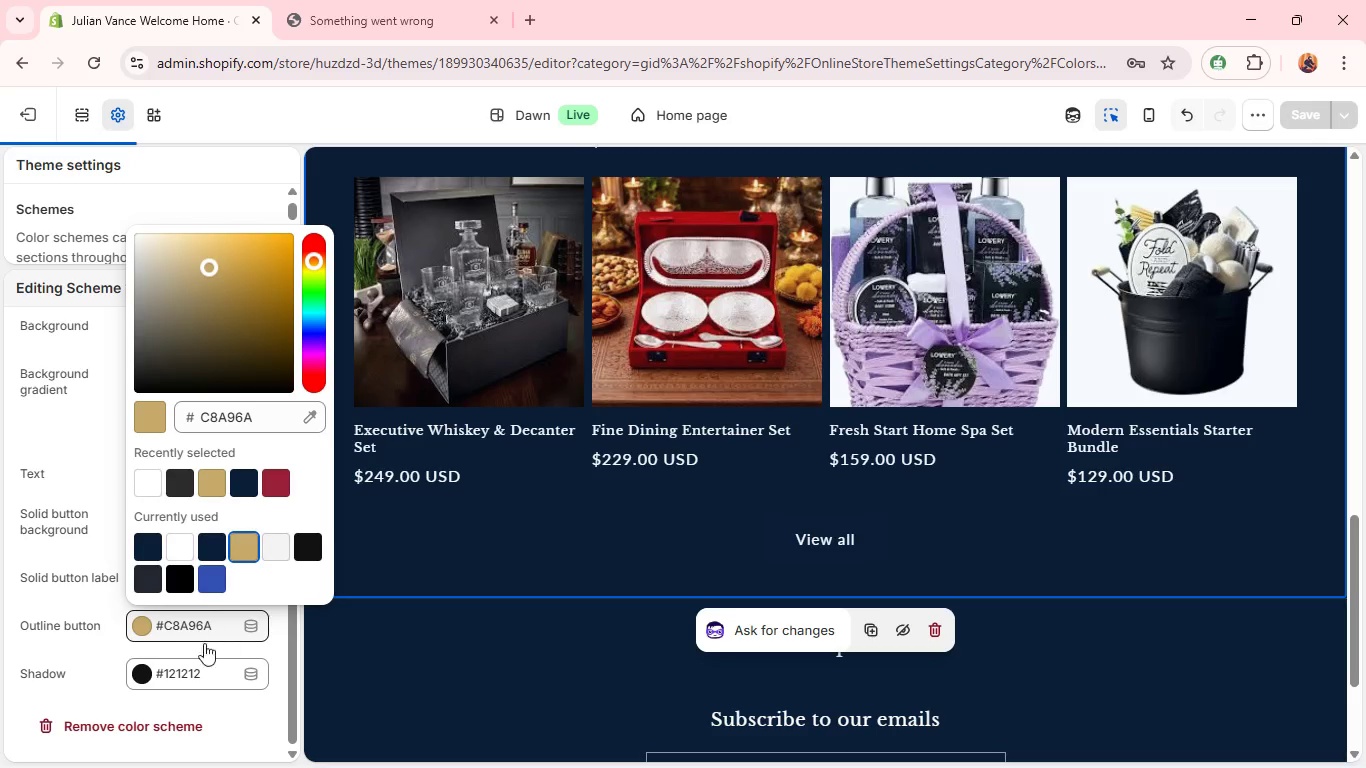 
left_click([185, 675])
 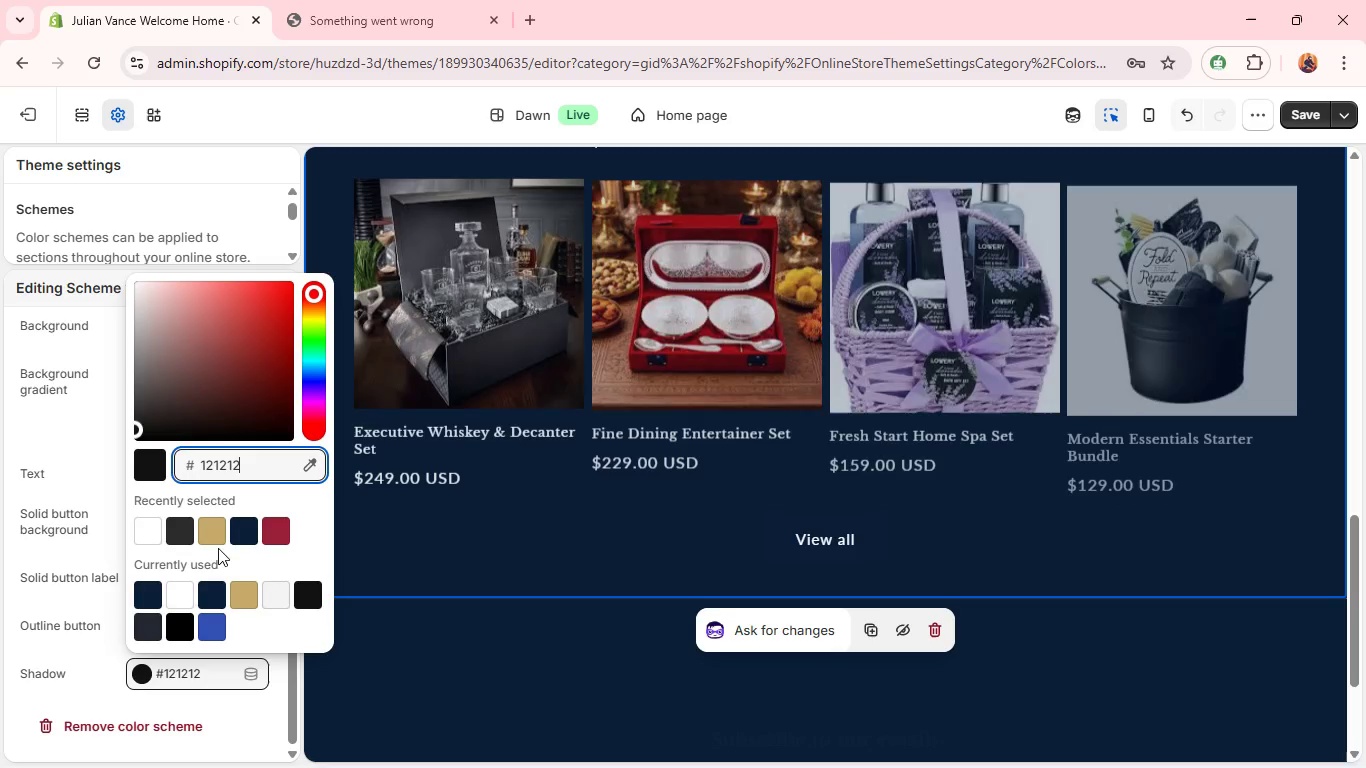 
left_click([218, 527])
 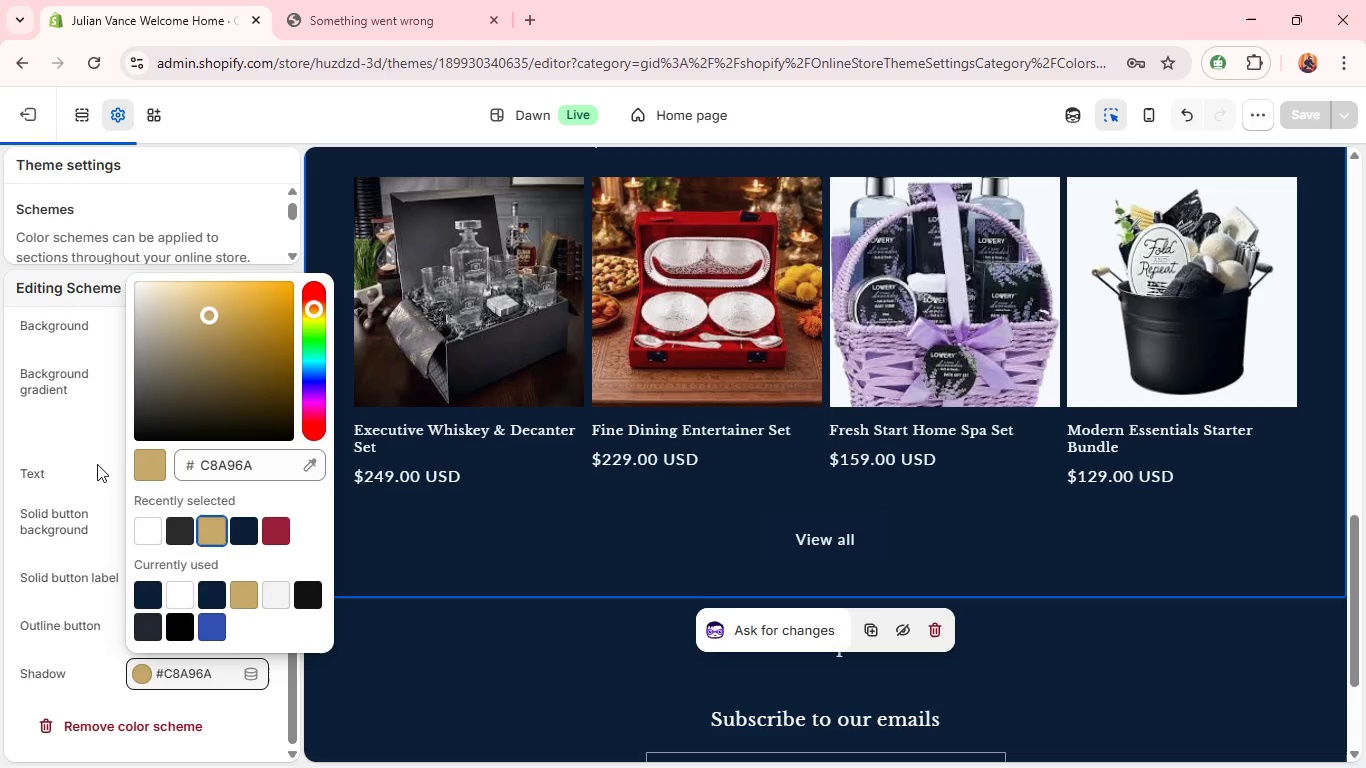 
left_click([79, 454])
 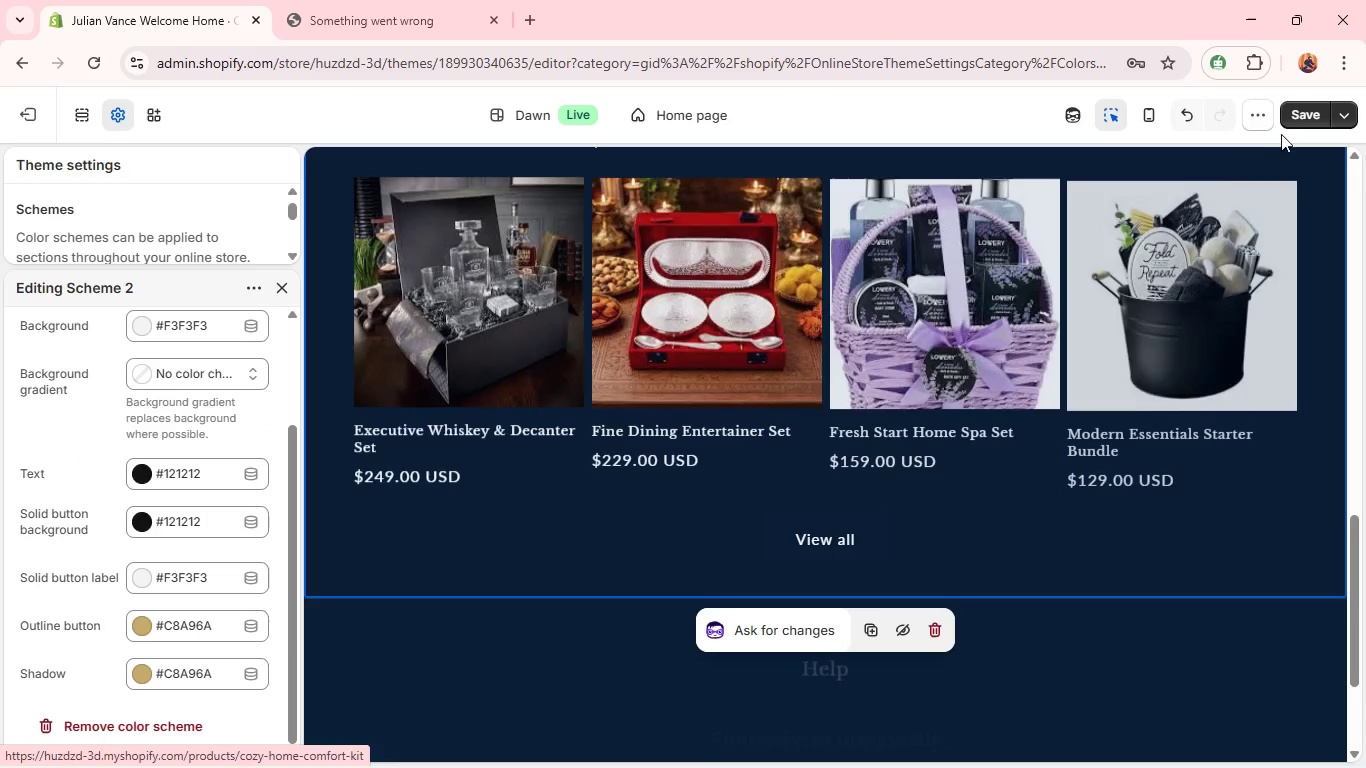 
left_click([1301, 120])
 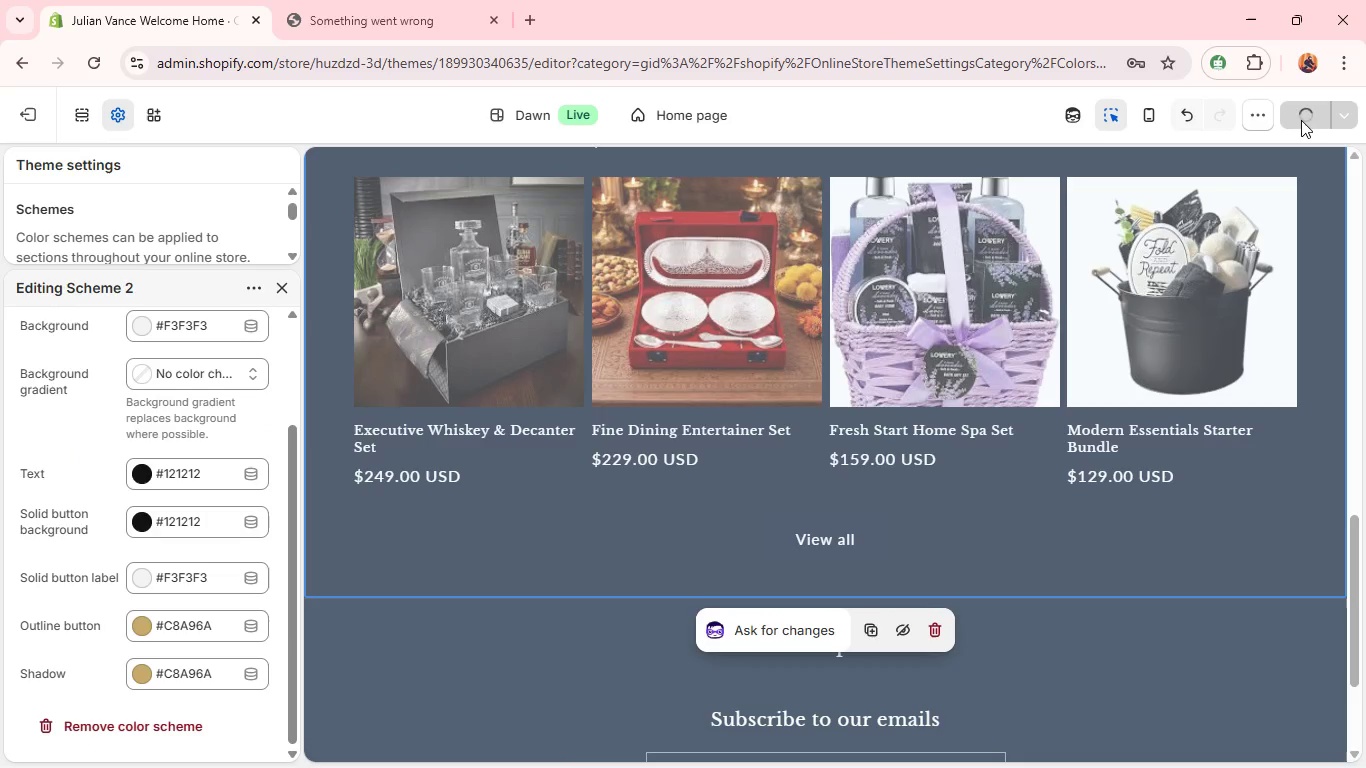 
key(Alt+Tab)
 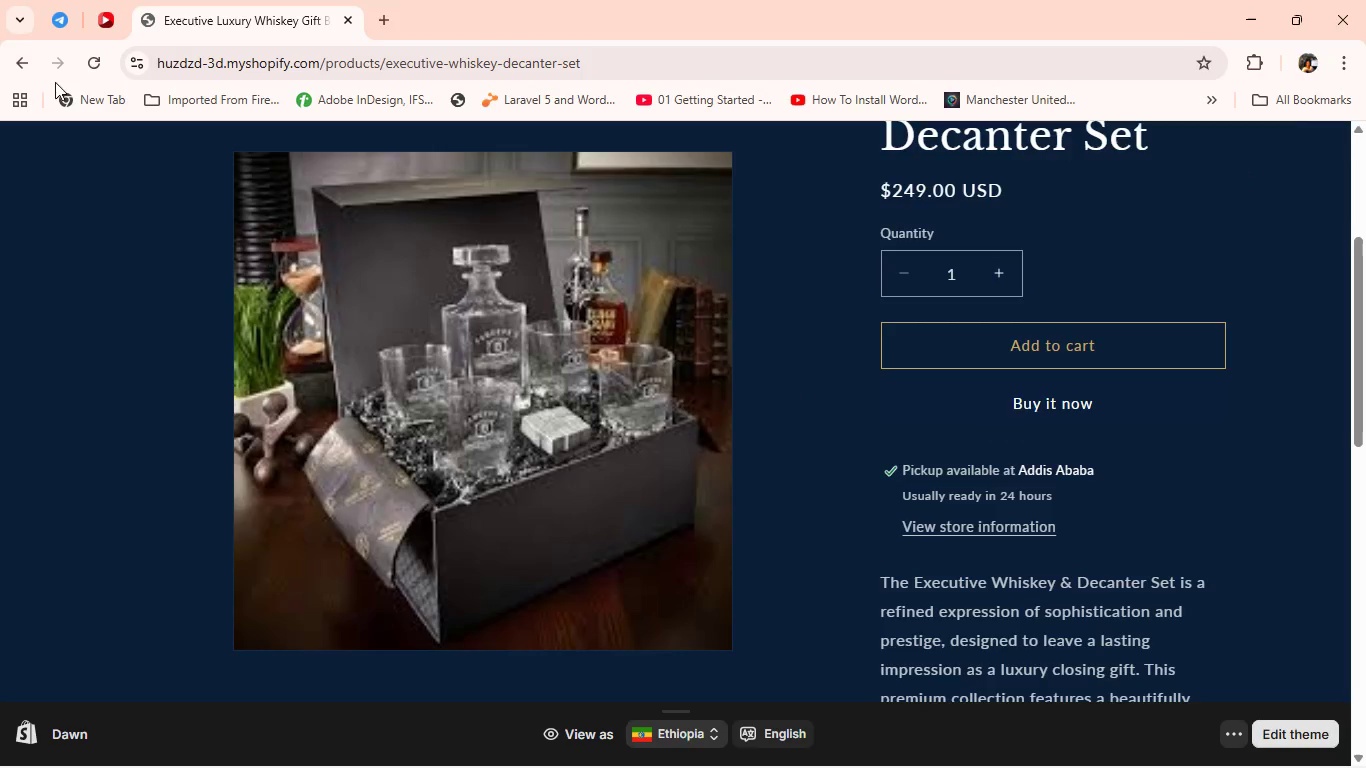 
left_click([92, 65])
 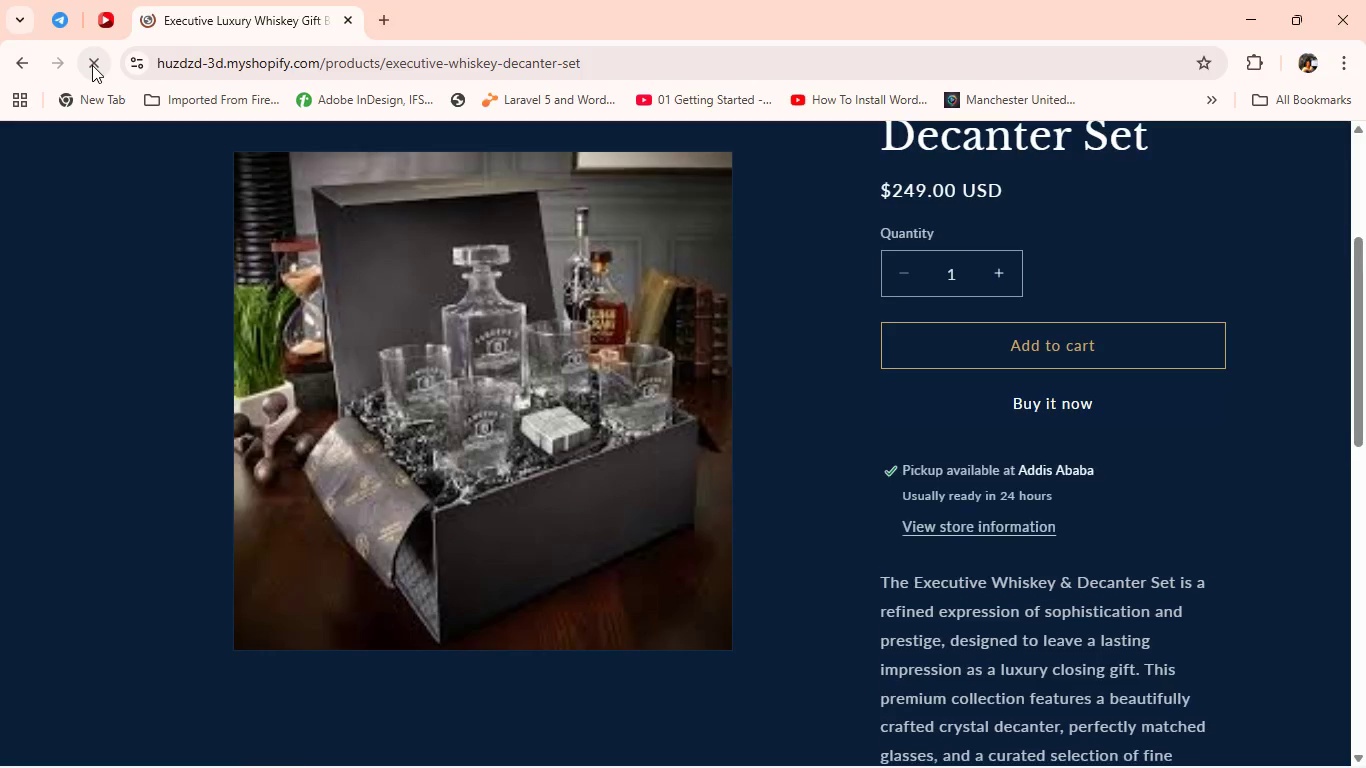 
wait(10.61)
 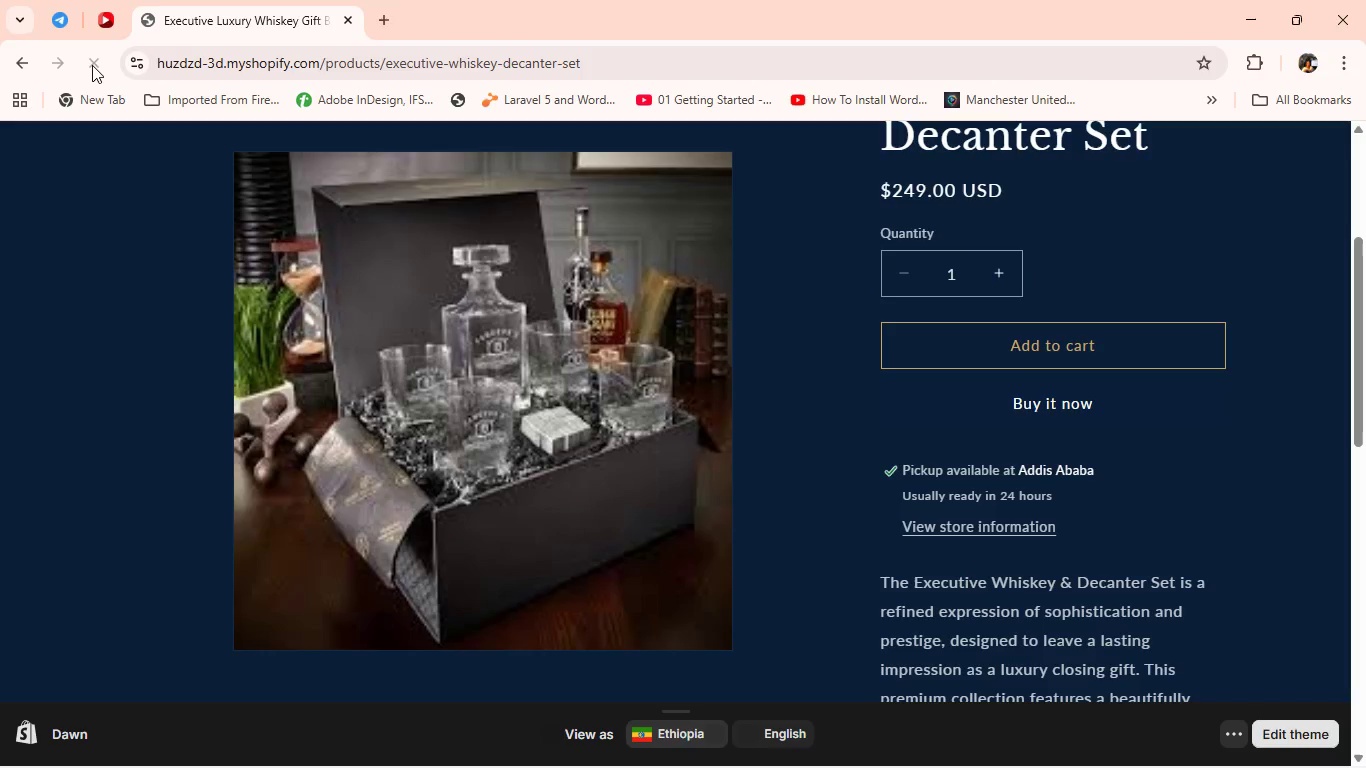 
key(Alt+Tab)
 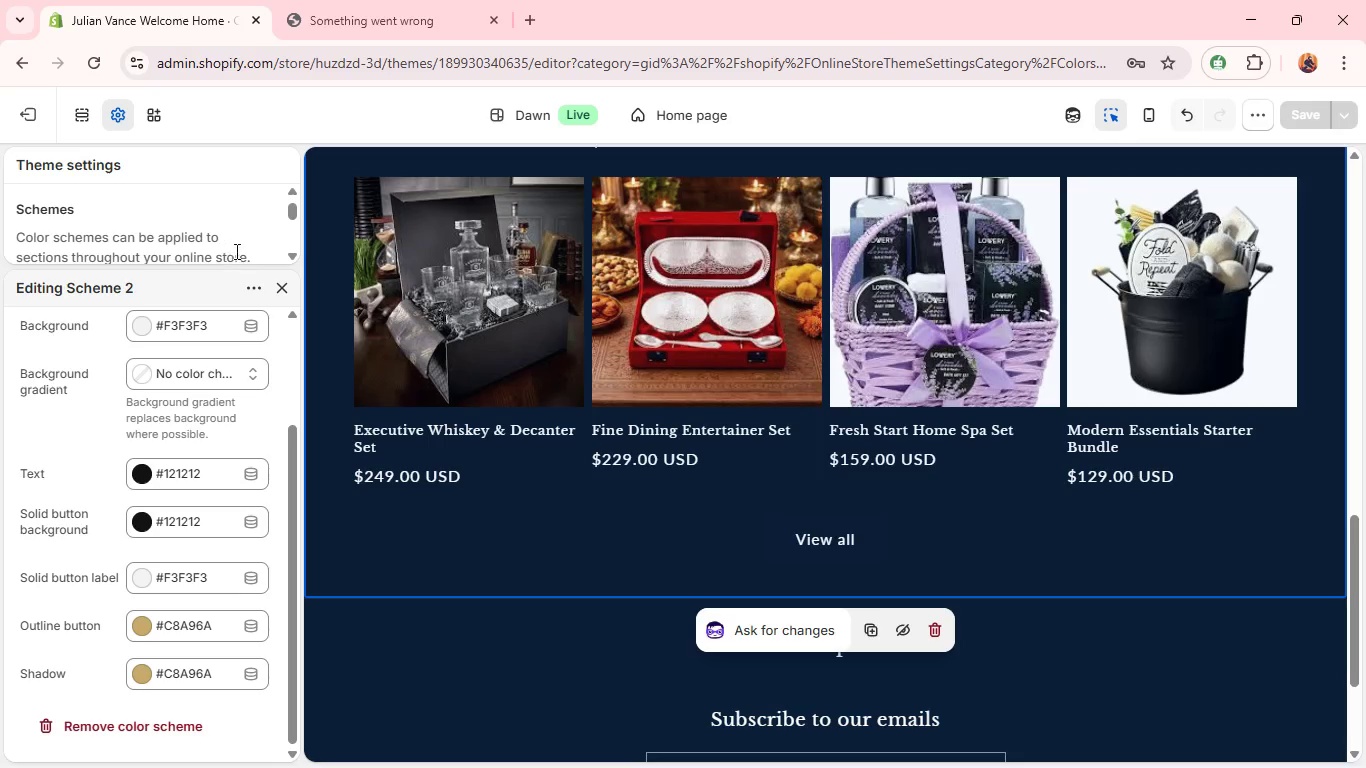 
left_click([277, 282])
 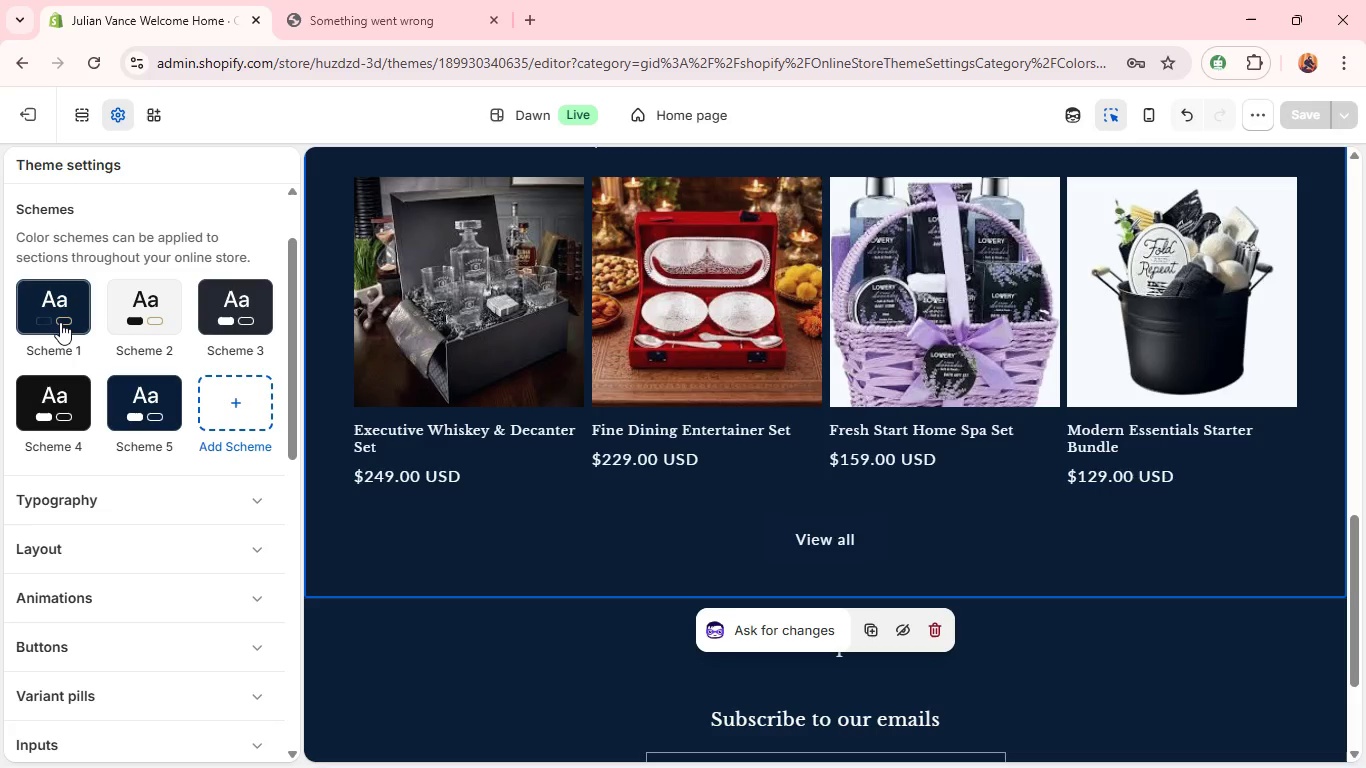 
left_click([56, 319])
 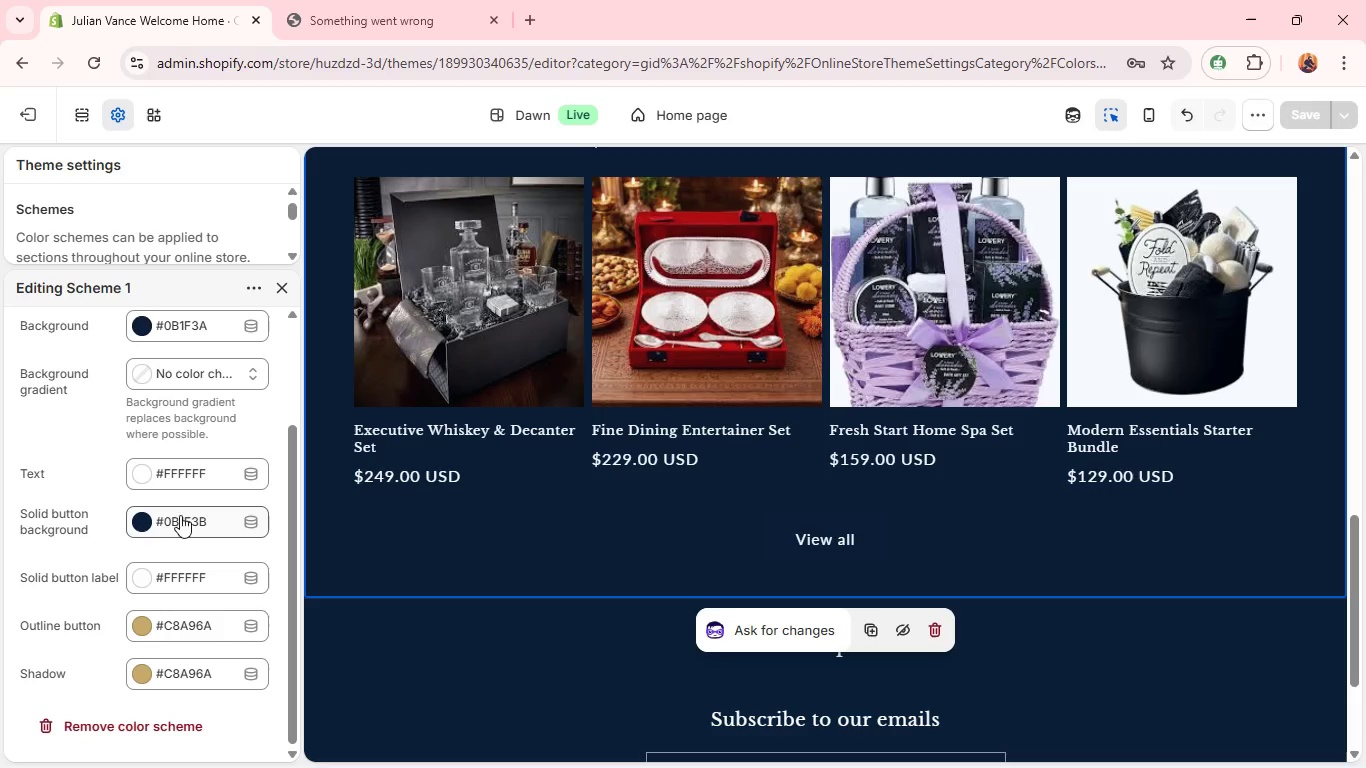 
left_click([175, 538])
 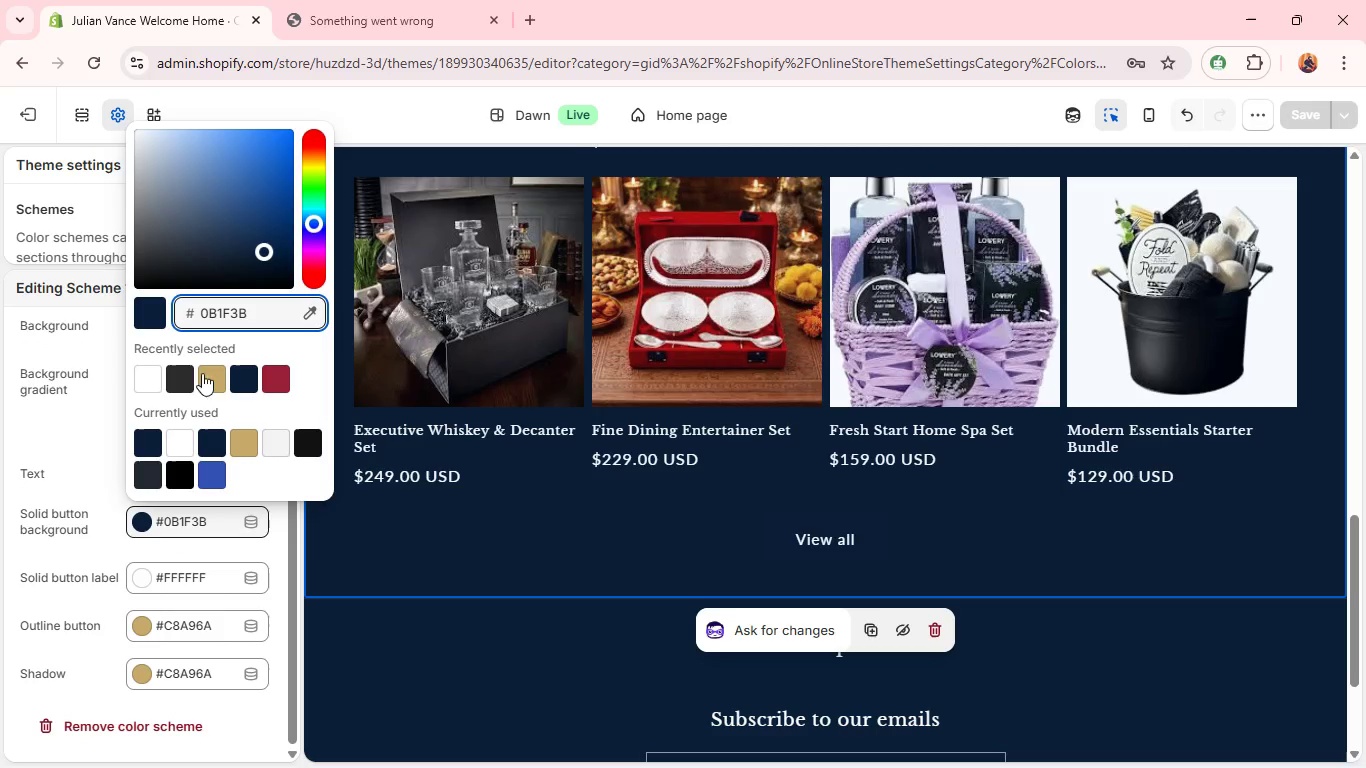 
left_click([213, 369])
 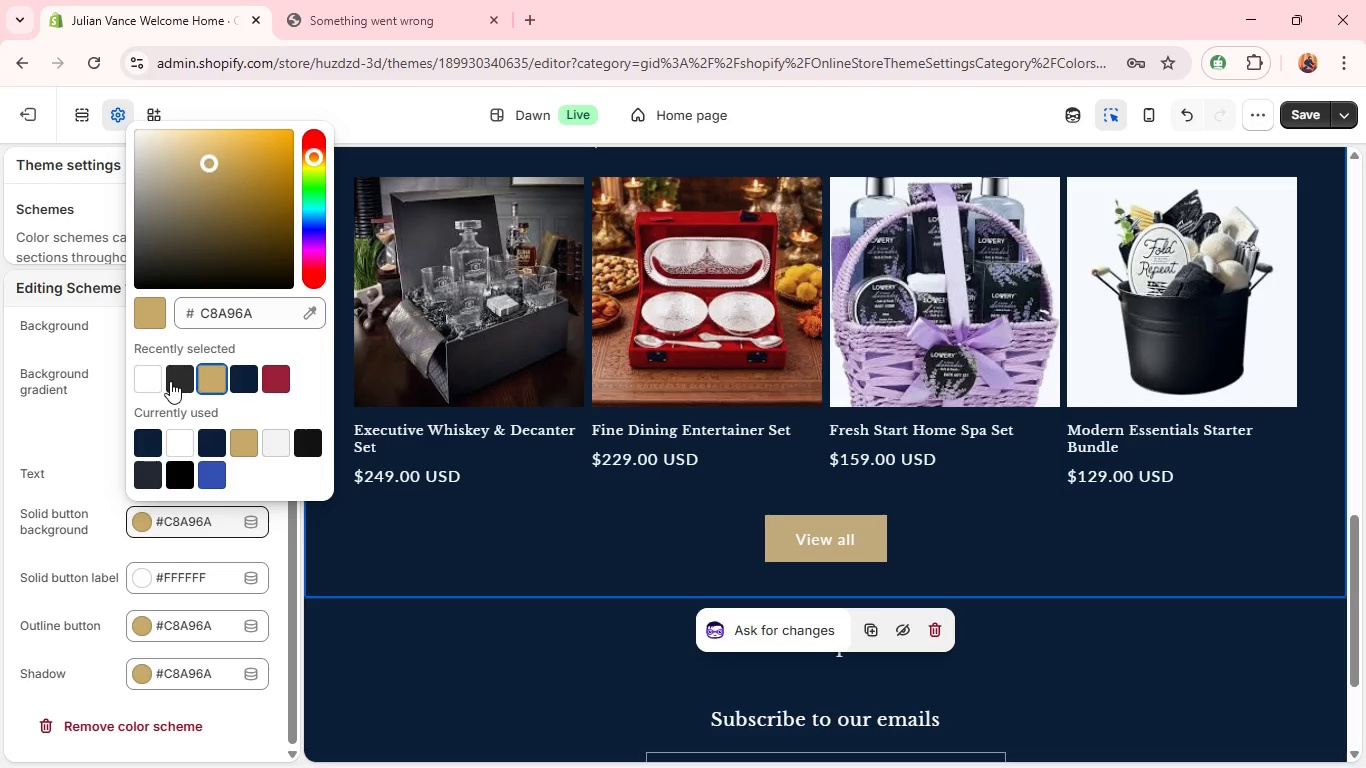 
wait(10.86)
 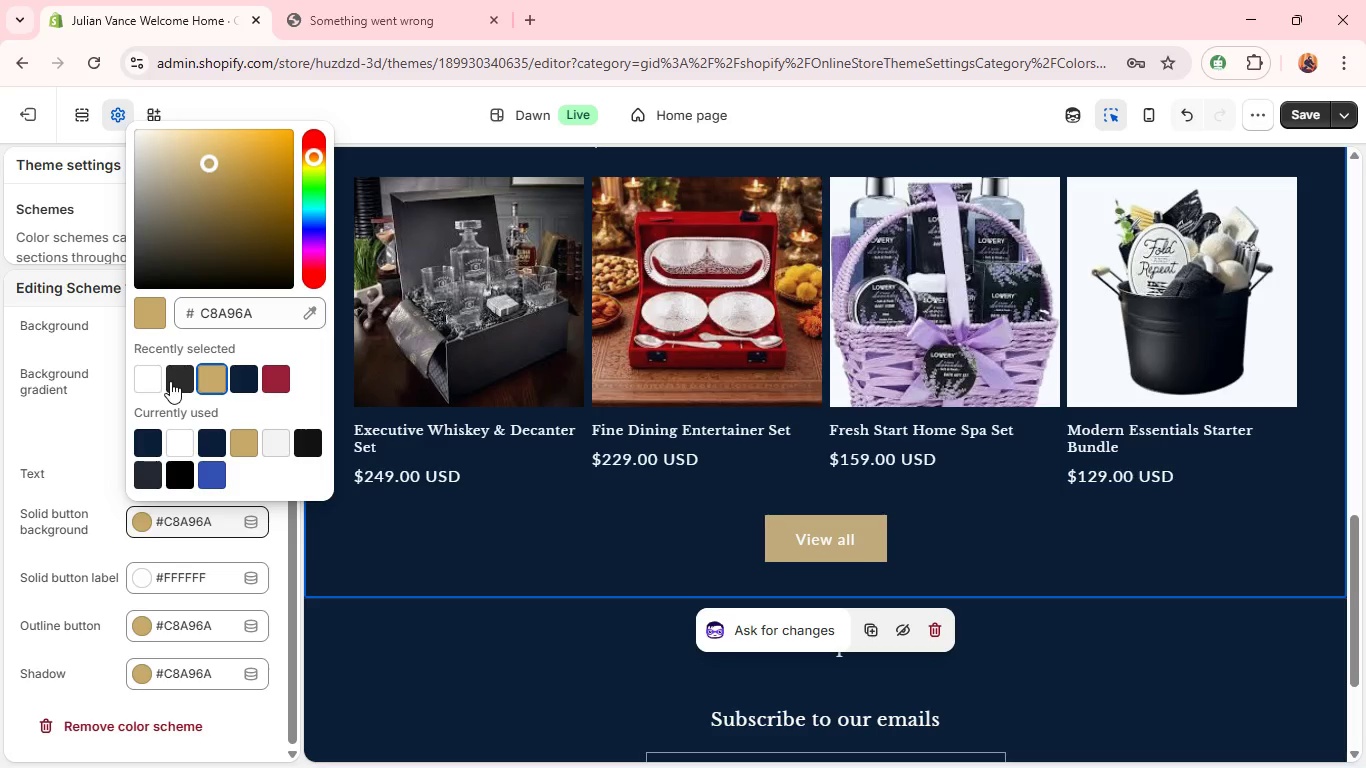 
left_click([1304, 112])
 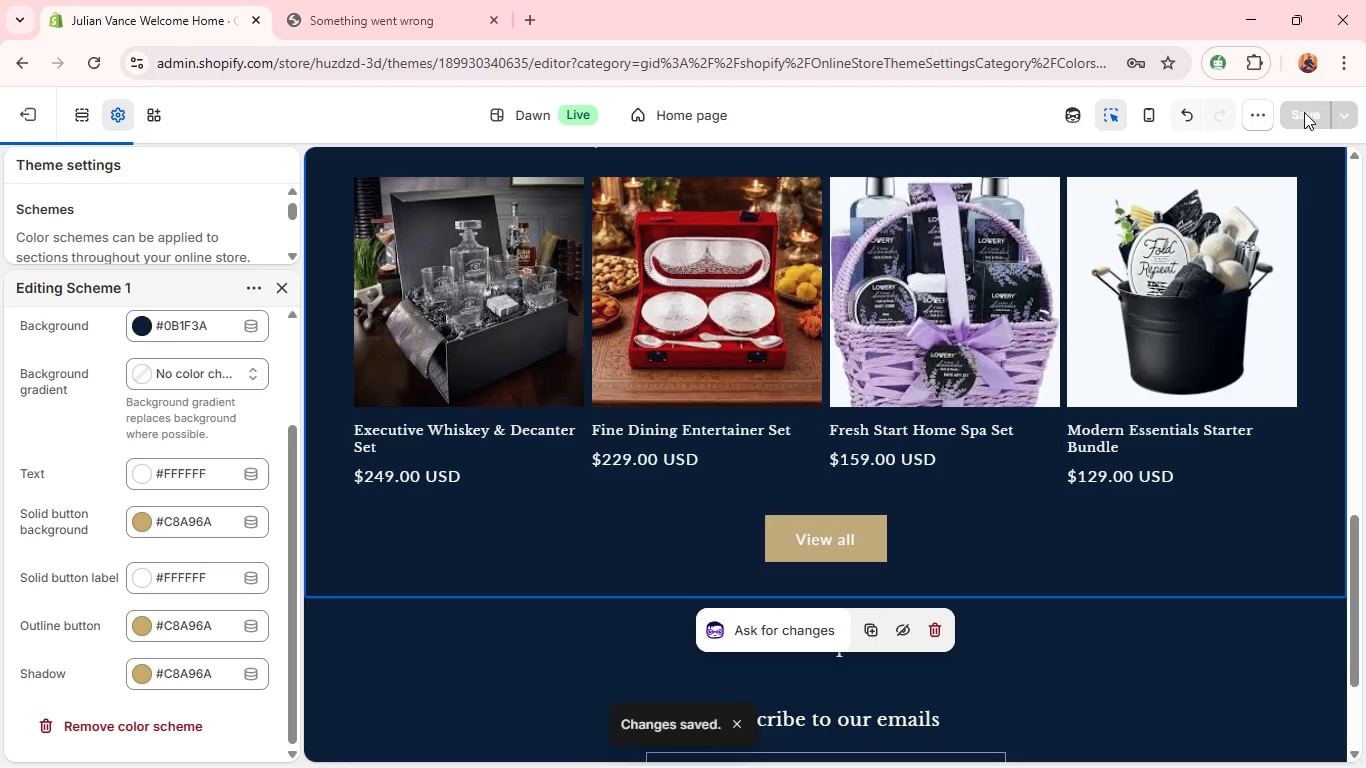 
hold_key(key=AltLeft, duration=0.53)
 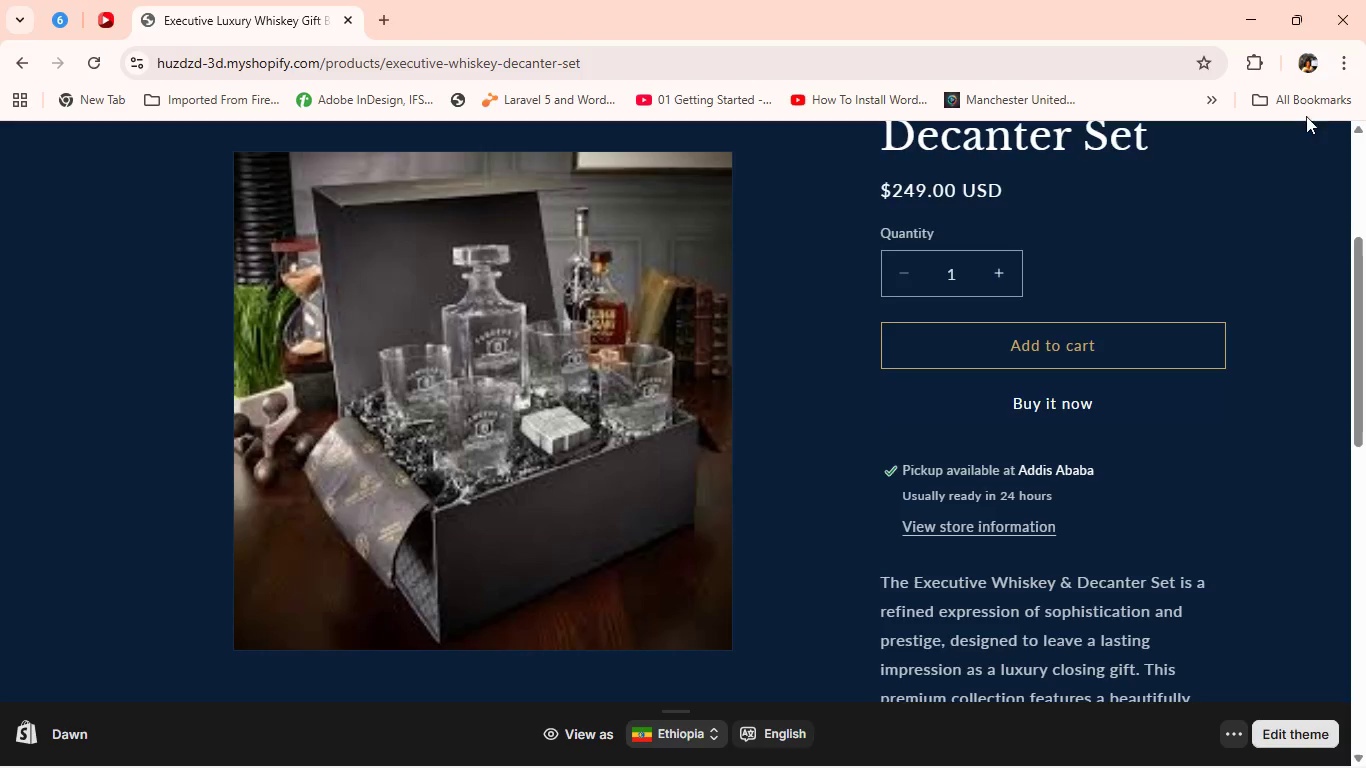 
key(Tab)
 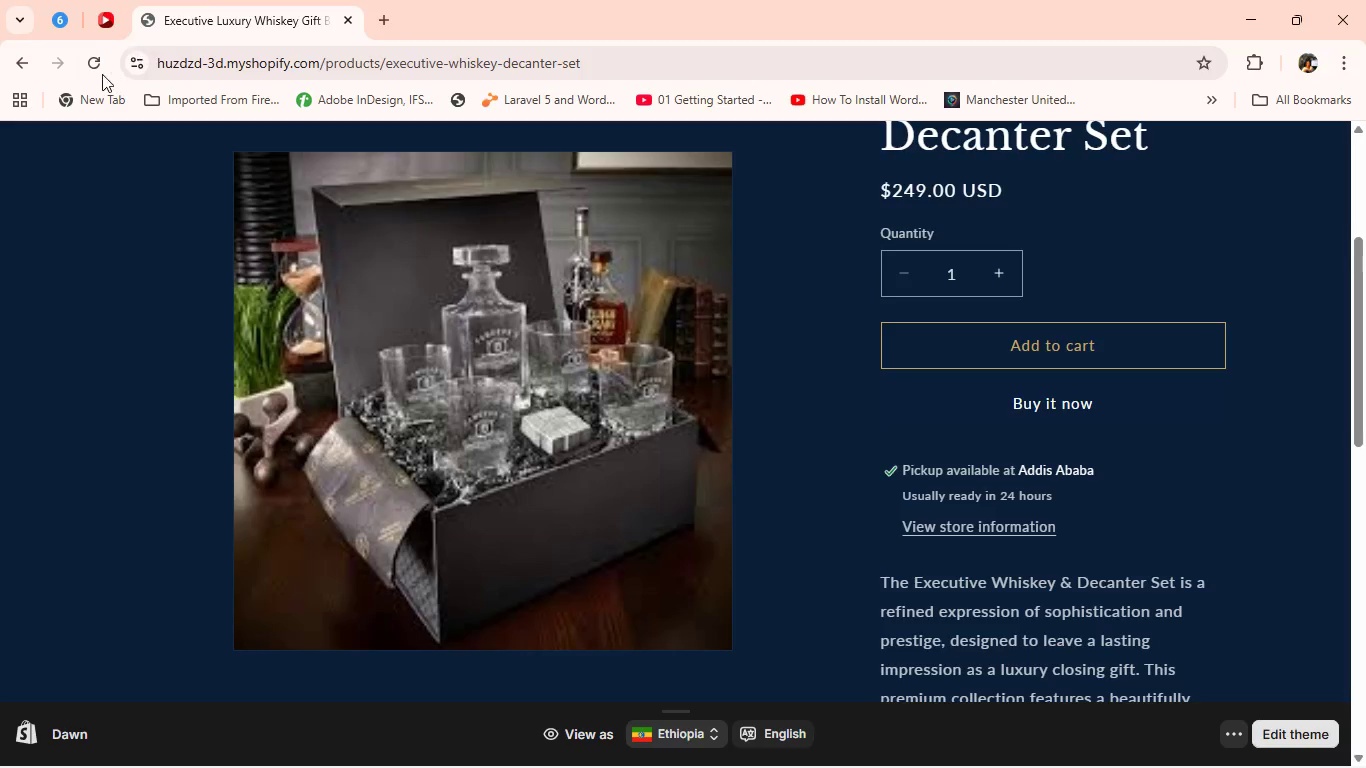 
left_click([98, 69])
 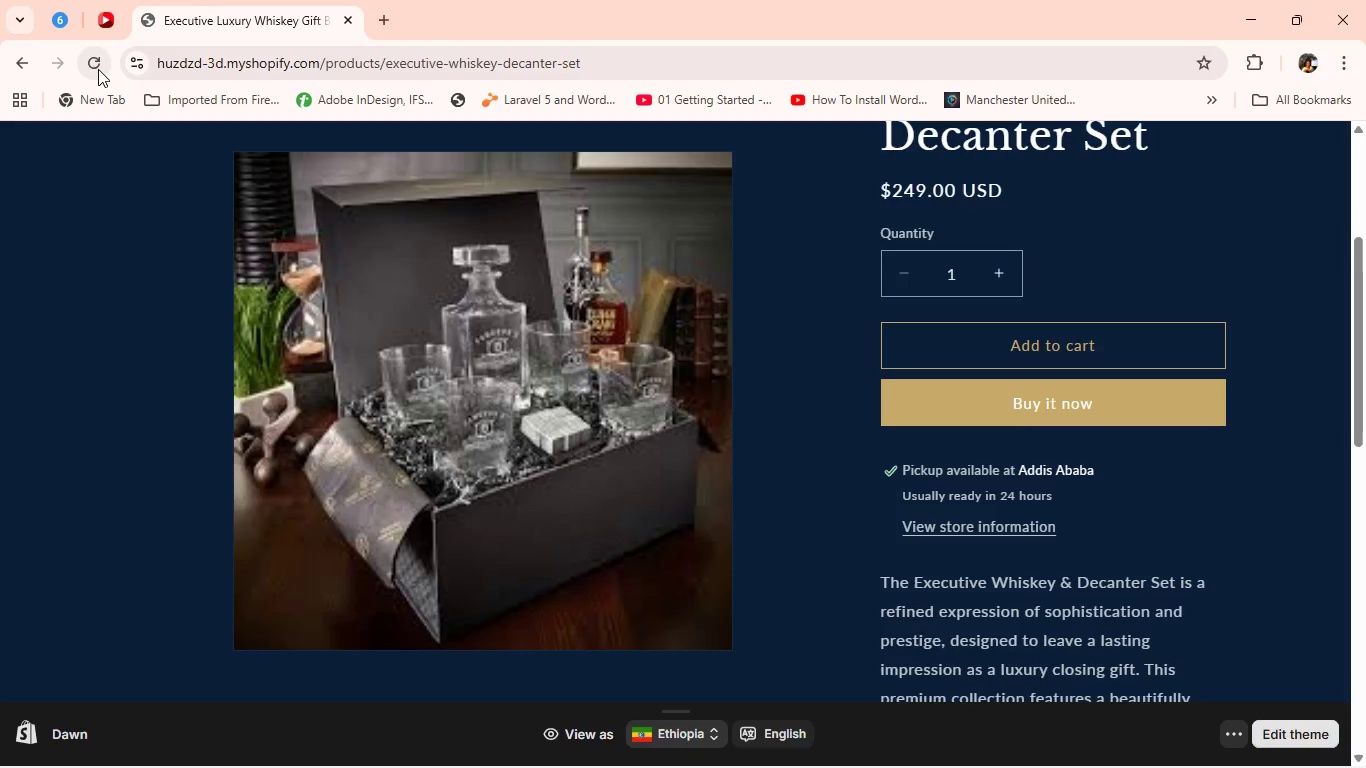 
wait(11.47)
 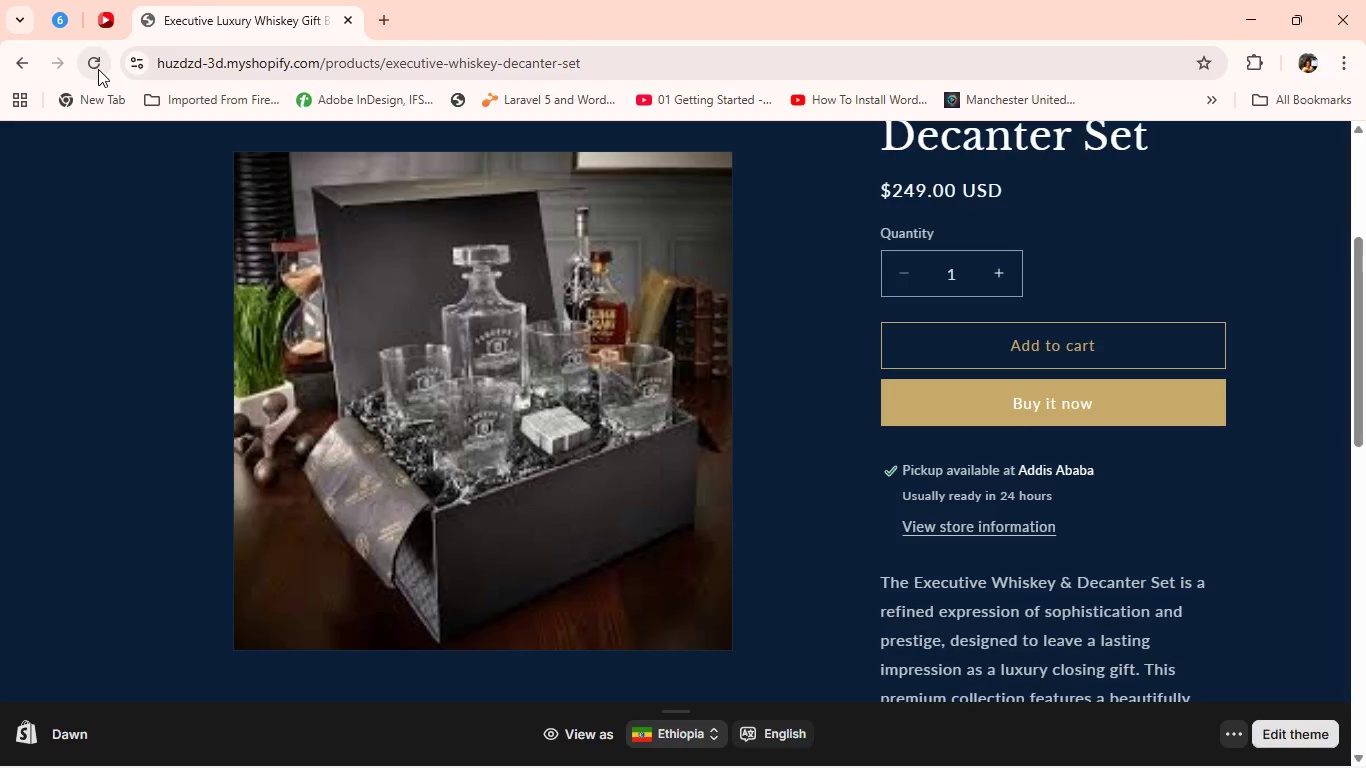 
key(Alt+Tab)
 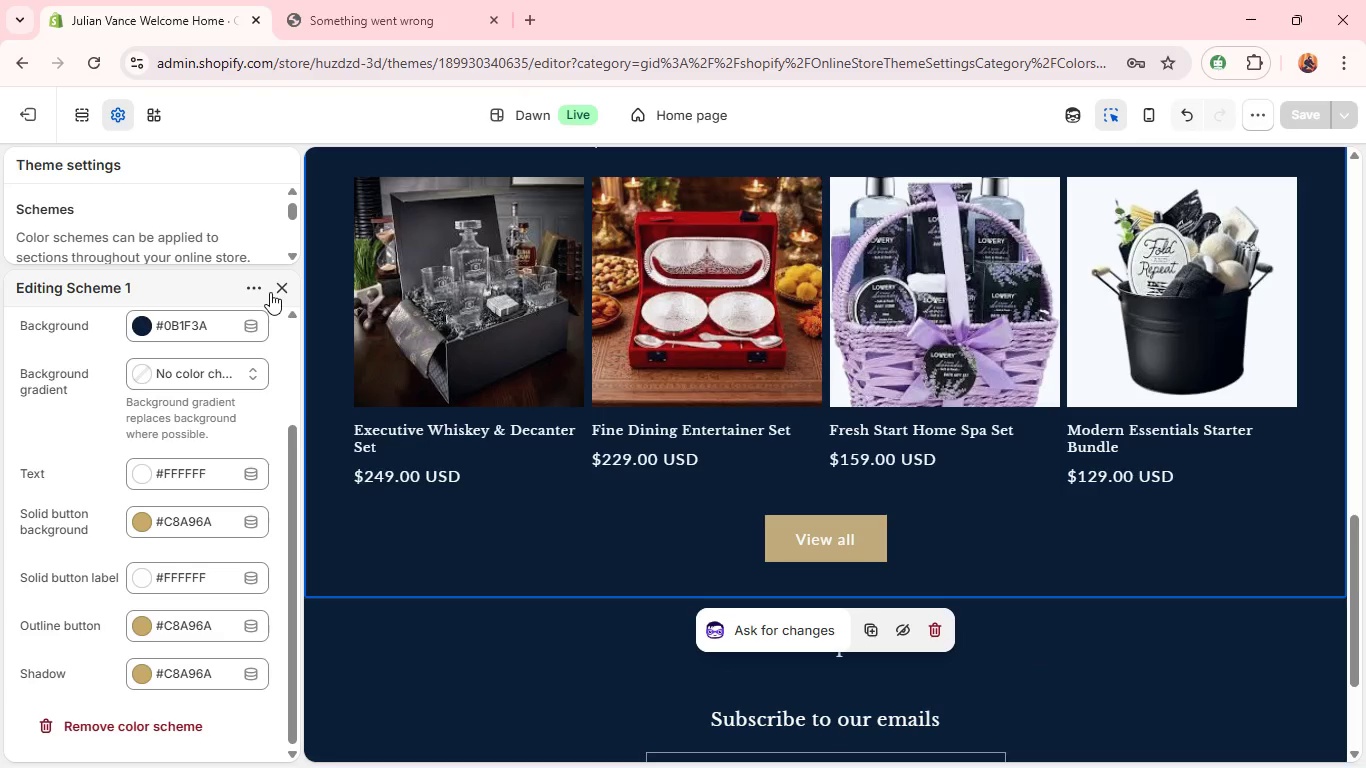 
wait(9.61)
 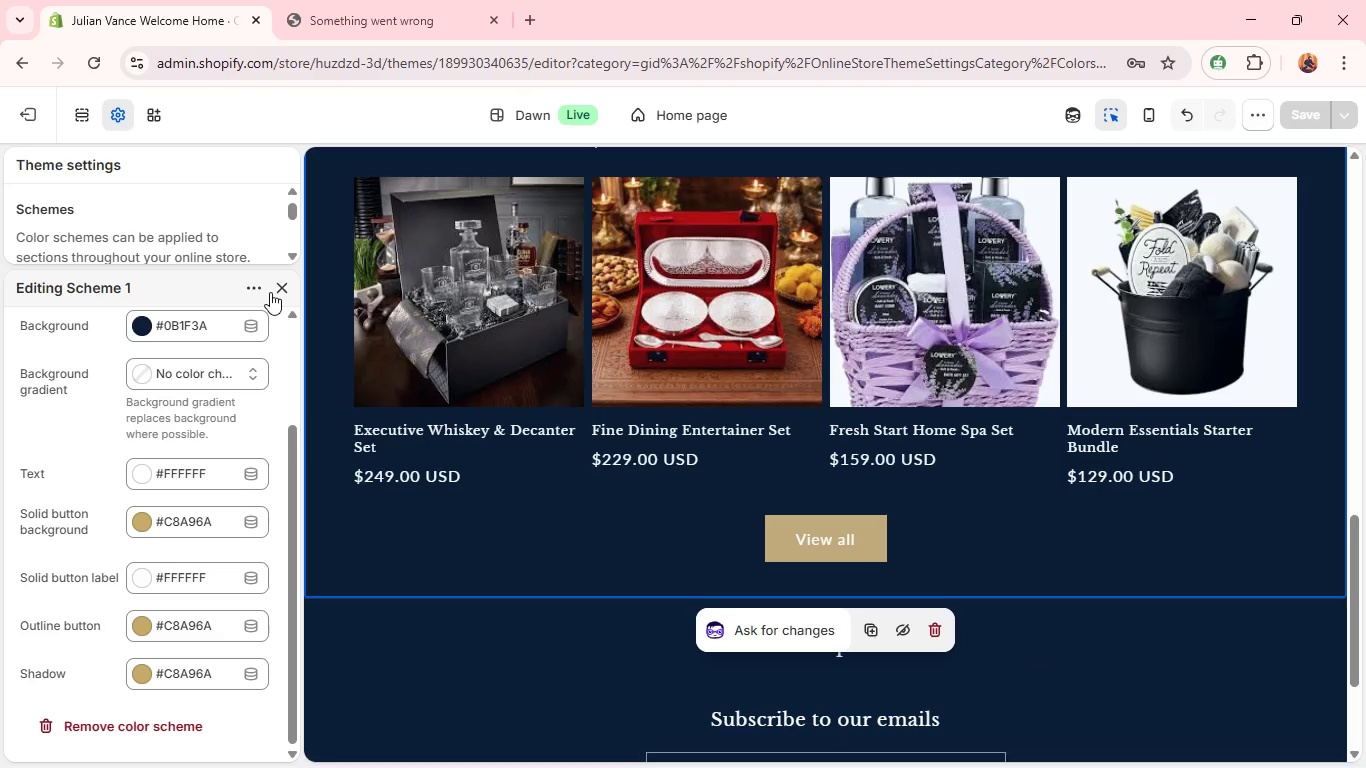 
left_click([514, 419])
 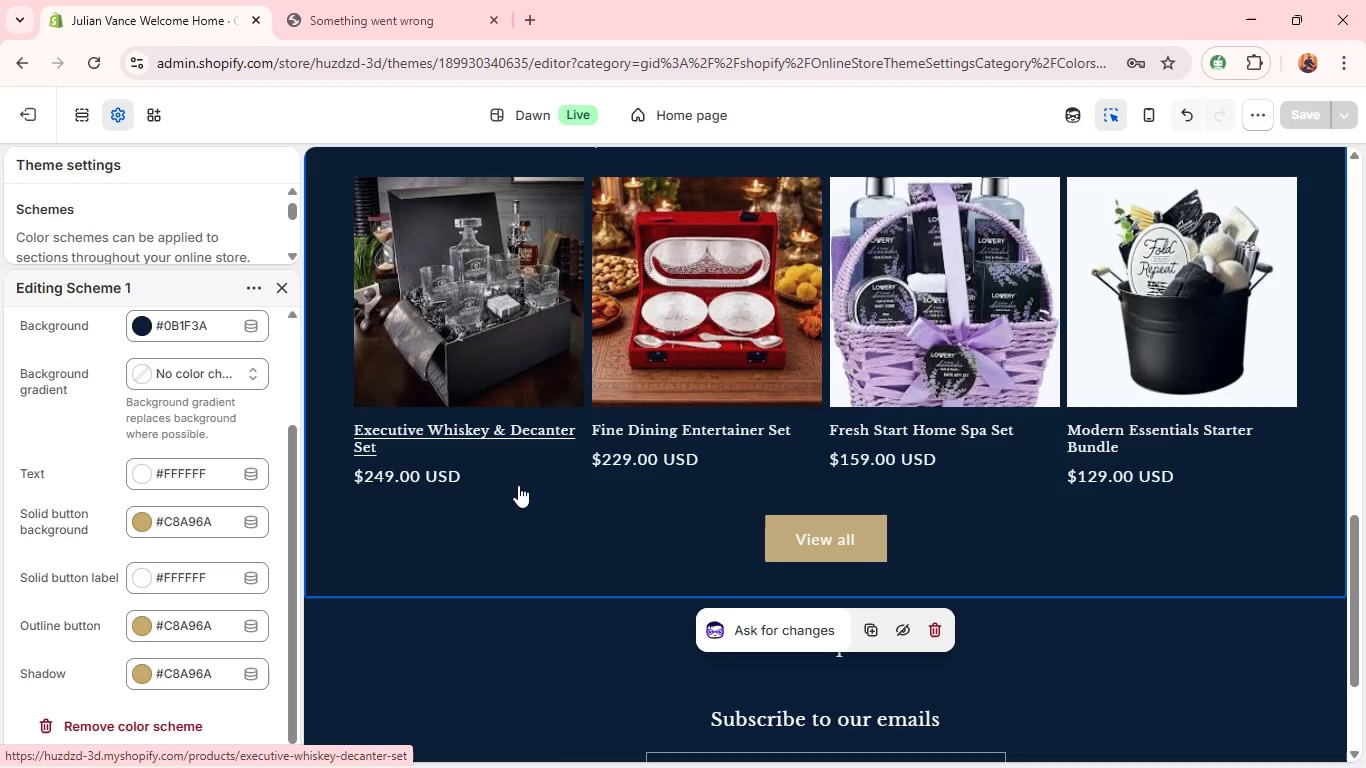 
left_click([528, 522])
 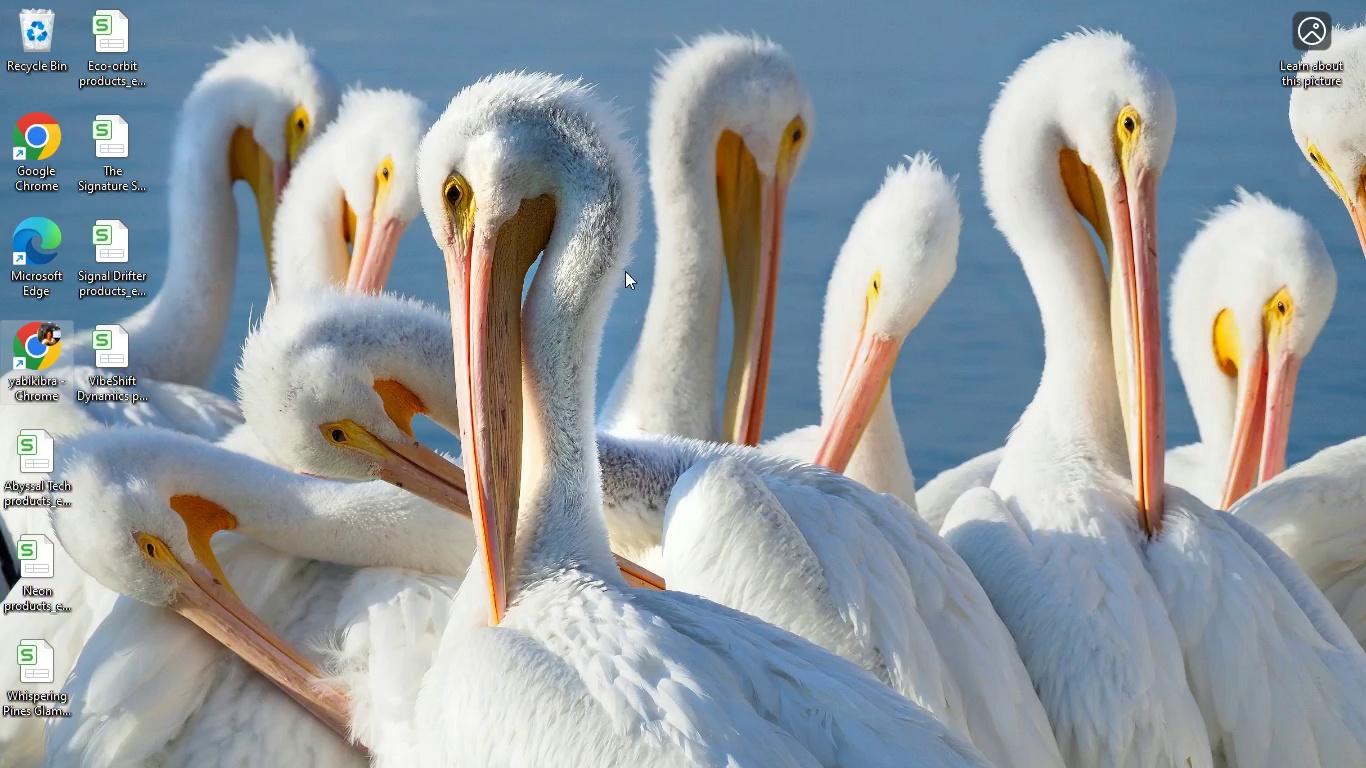 
key(Alt+Tab)
 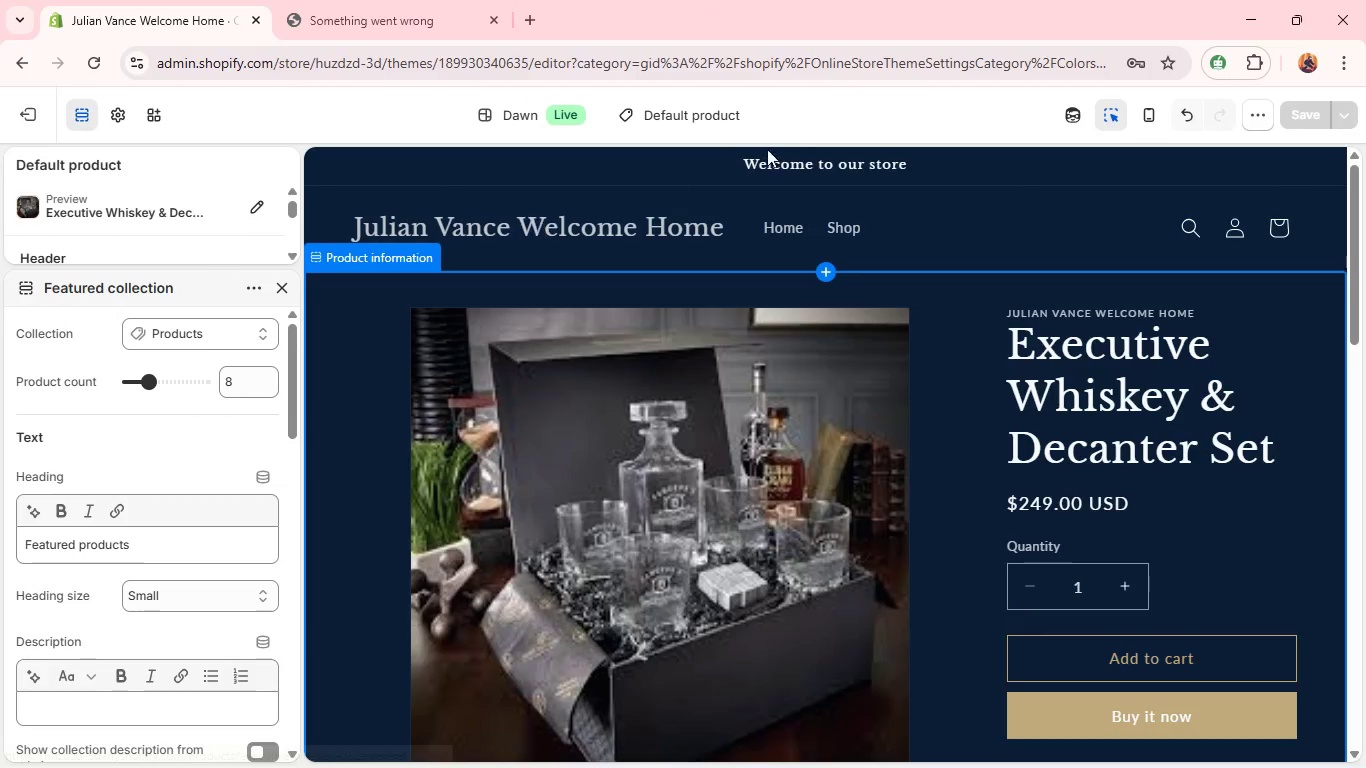 
left_click([700, 115])
 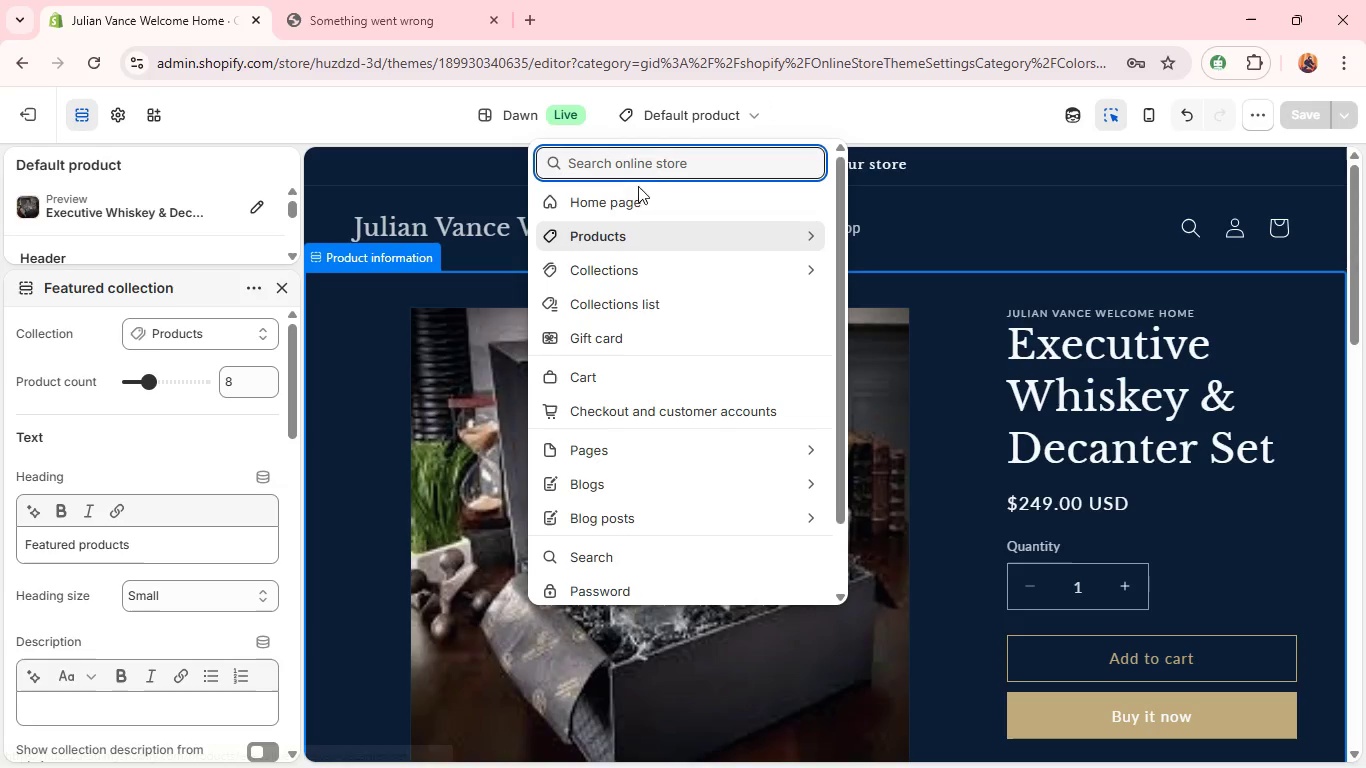 
left_click([626, 203])
 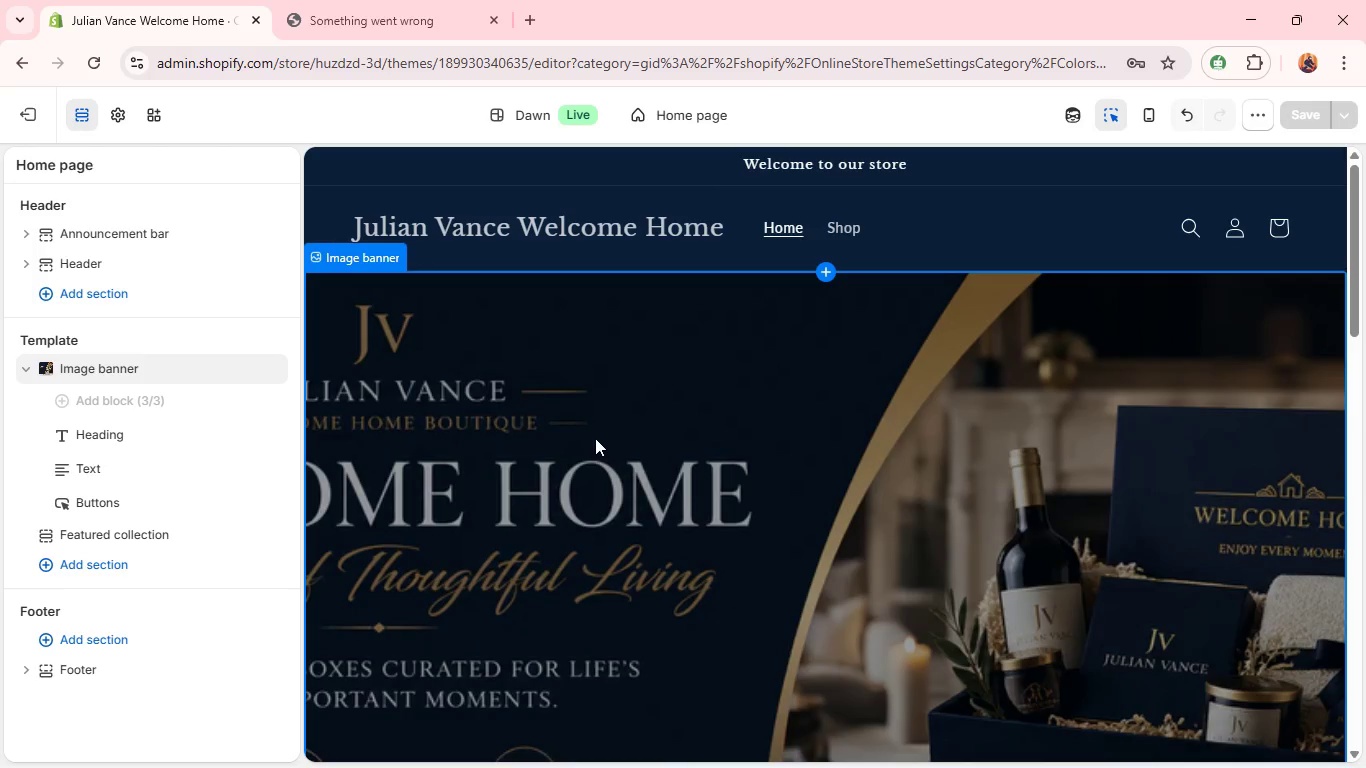 
wait(7.91)
 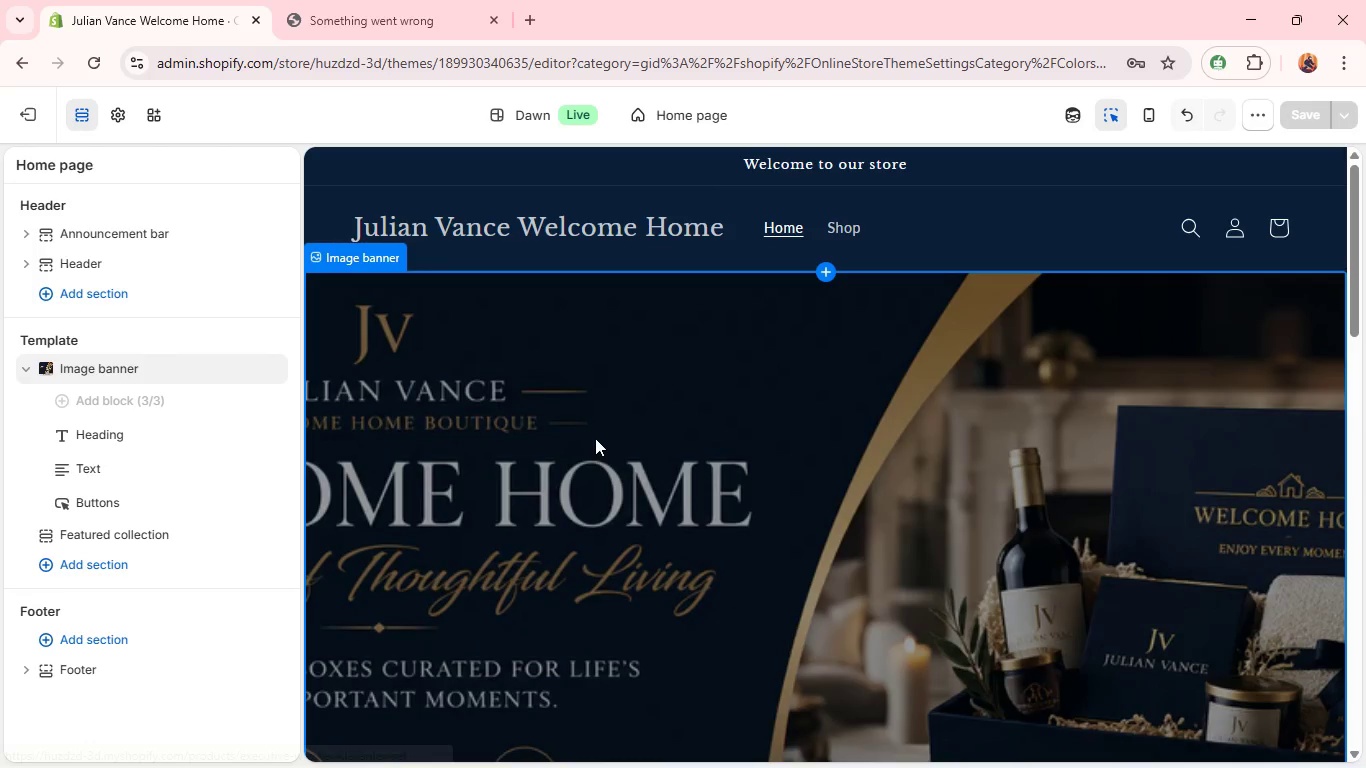 
key(Alt+Tab)
 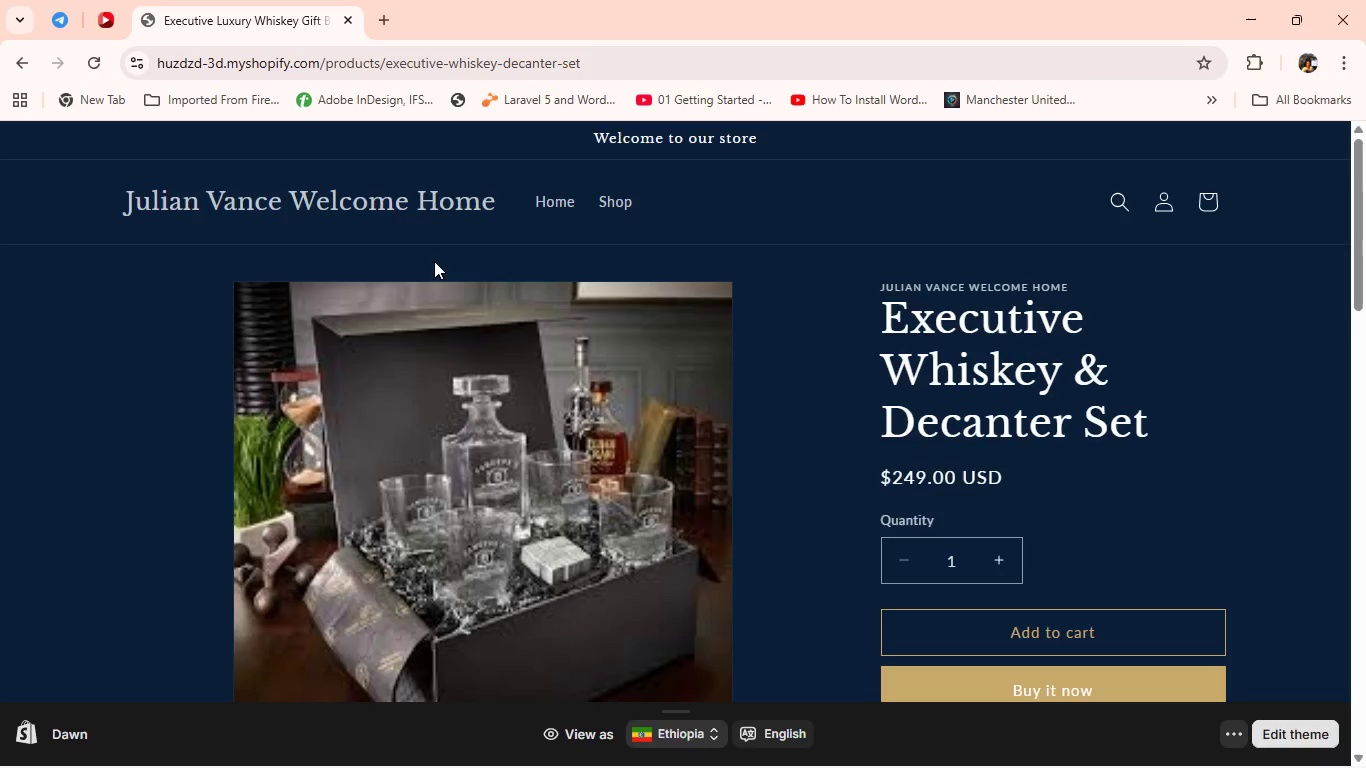 
left_click([542, 207])
 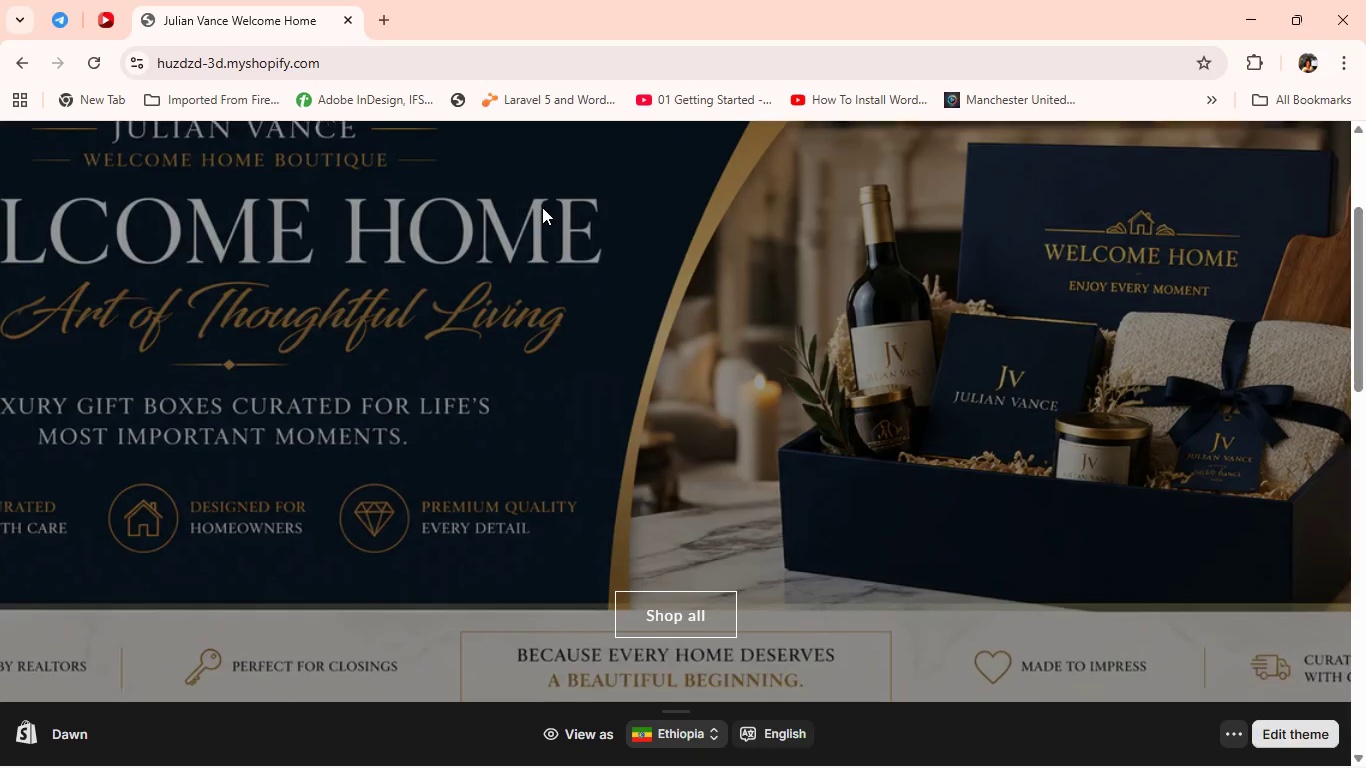 
left_click([542, 207])
 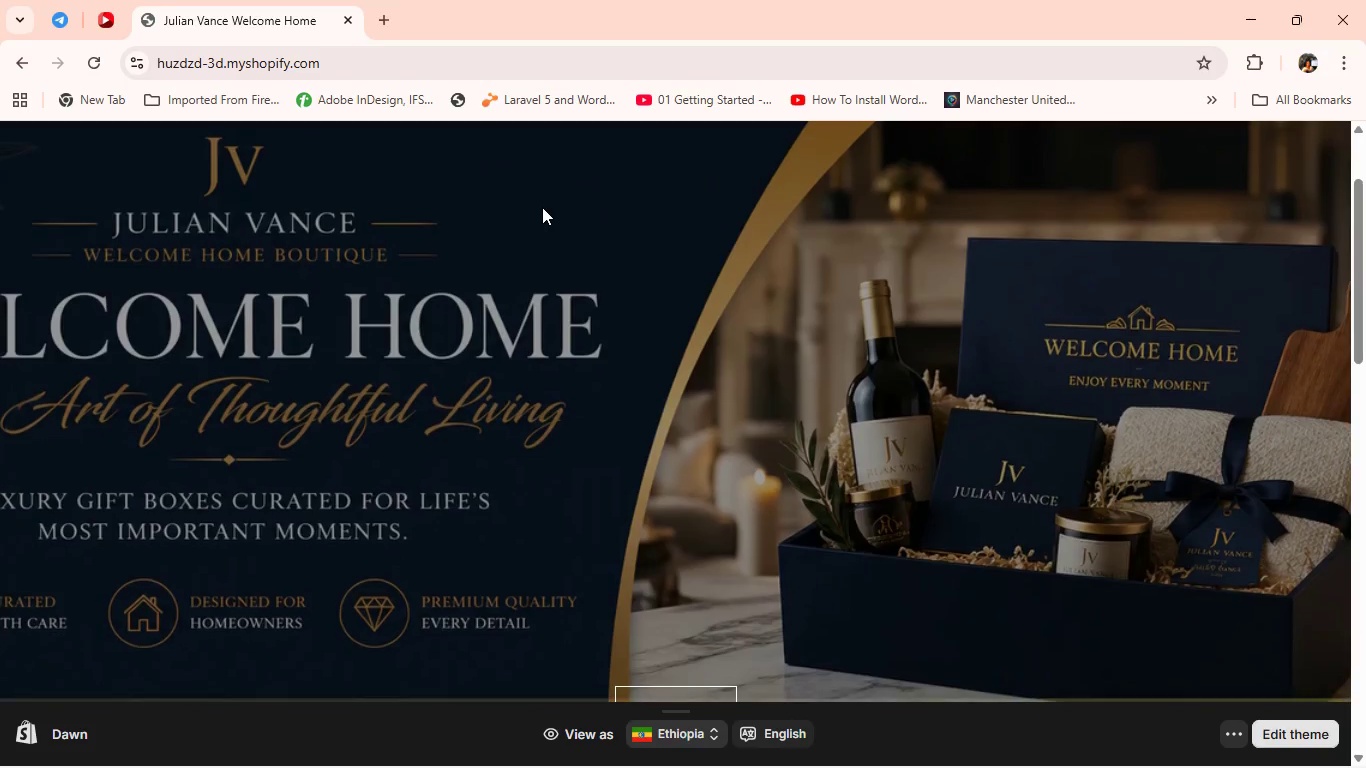 
hold_key(key=AltLeft, duration=0.41)
 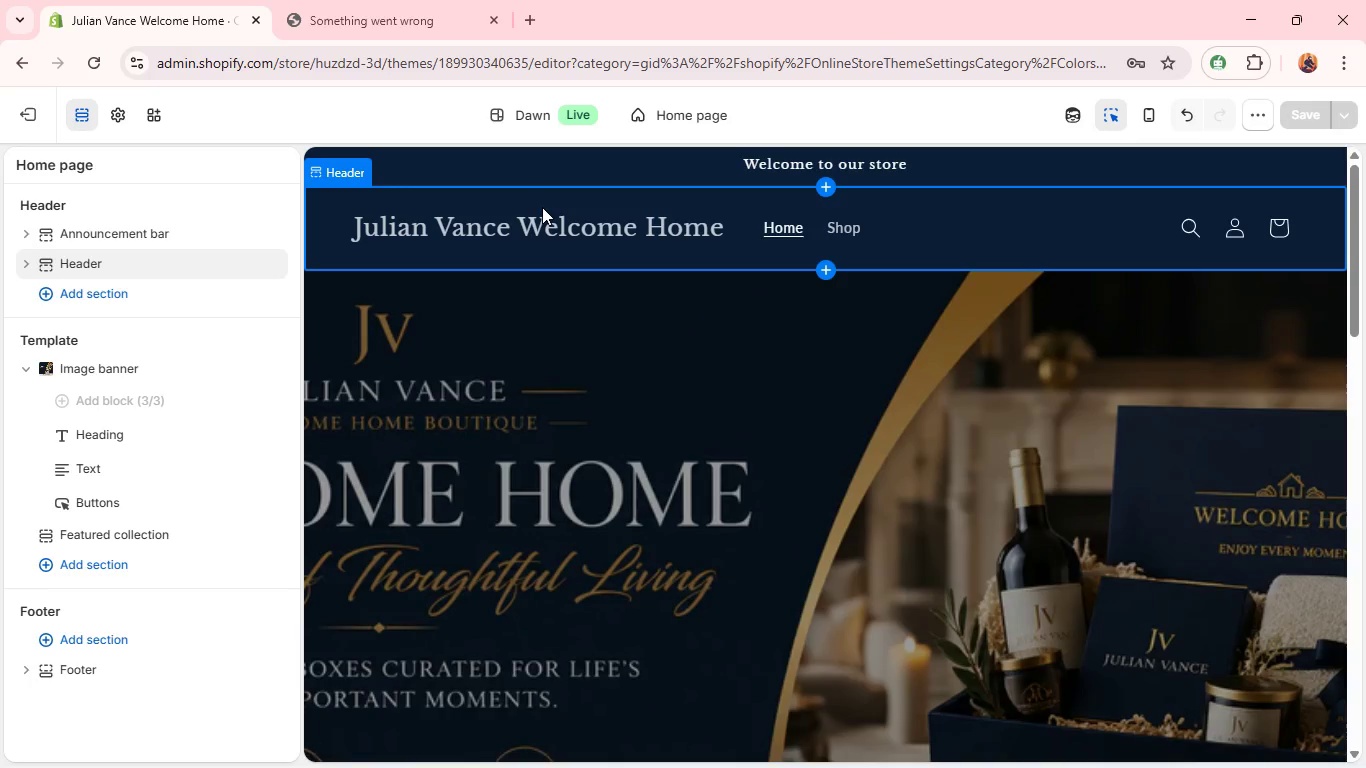 
key(Tab)
 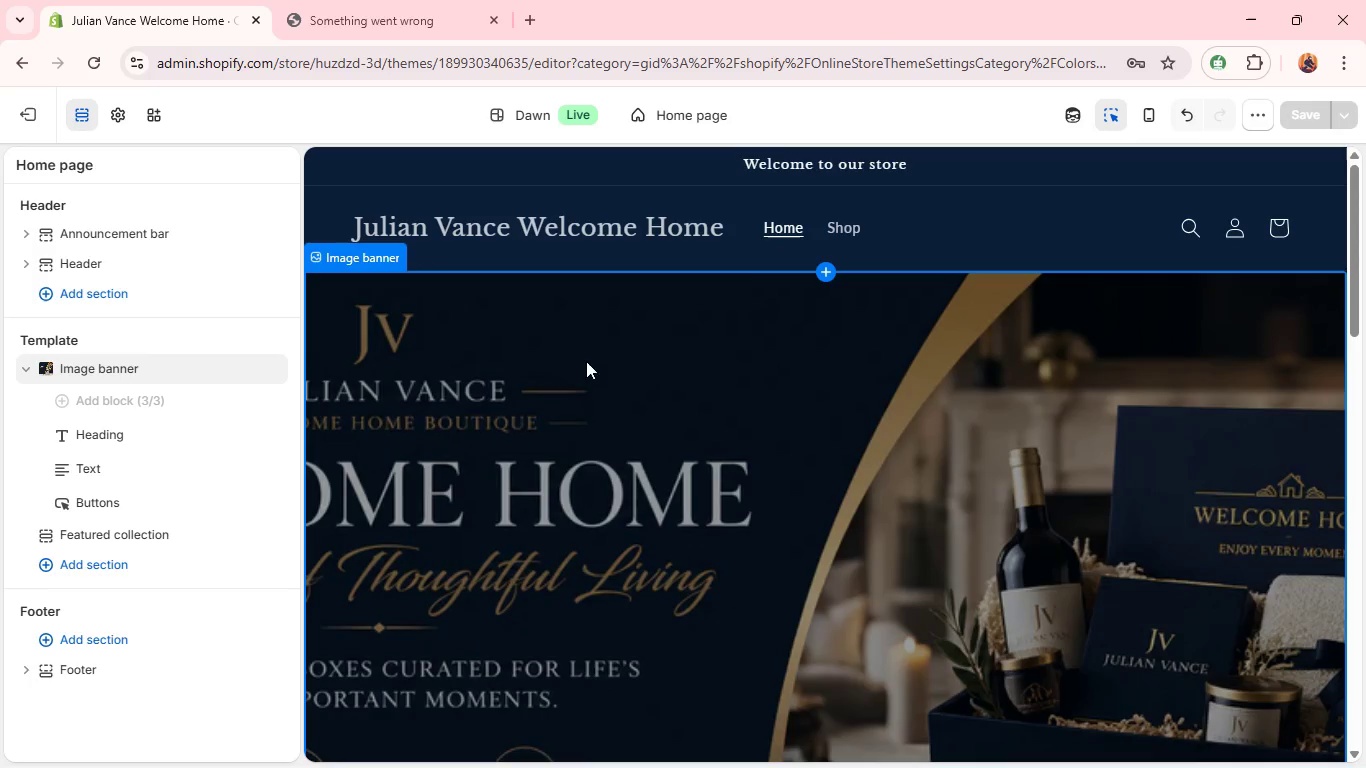 
left_click([539, 433])
 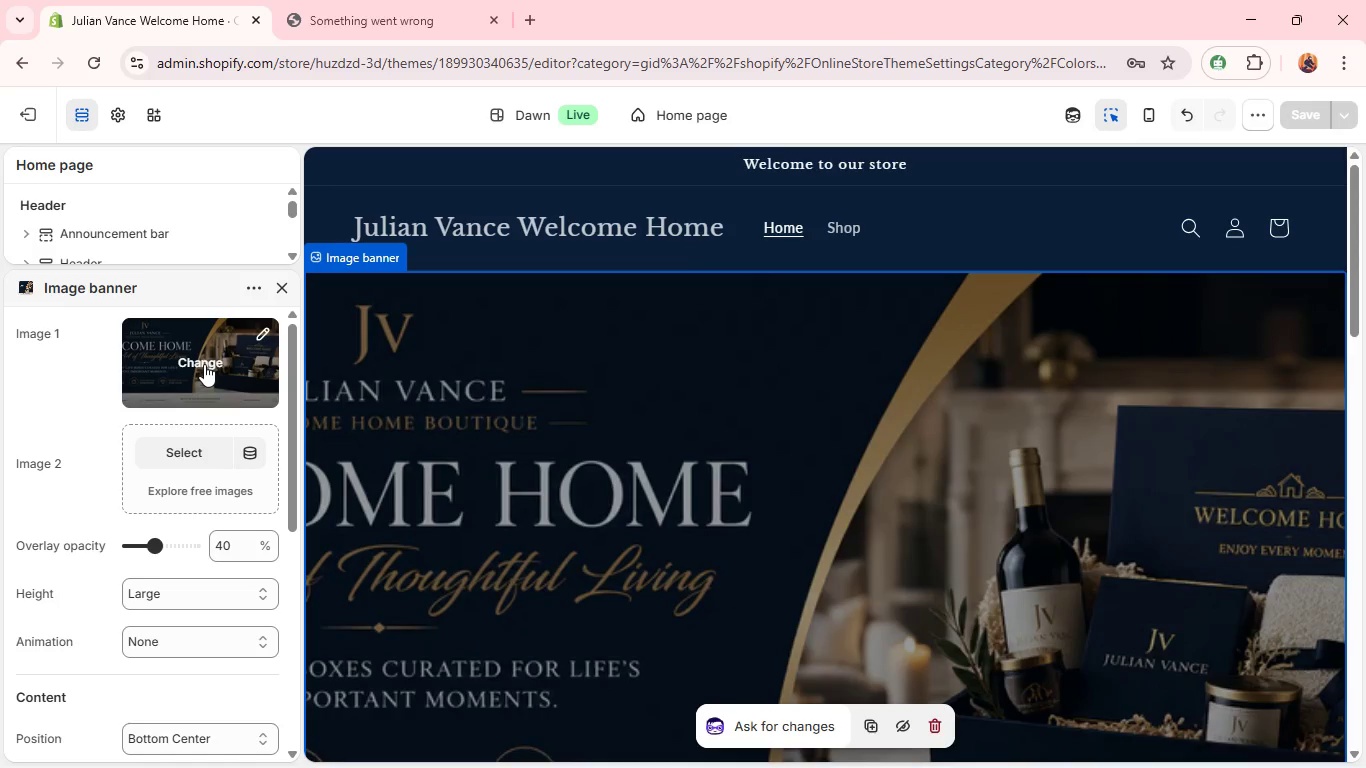 
left_click([261, 335])
 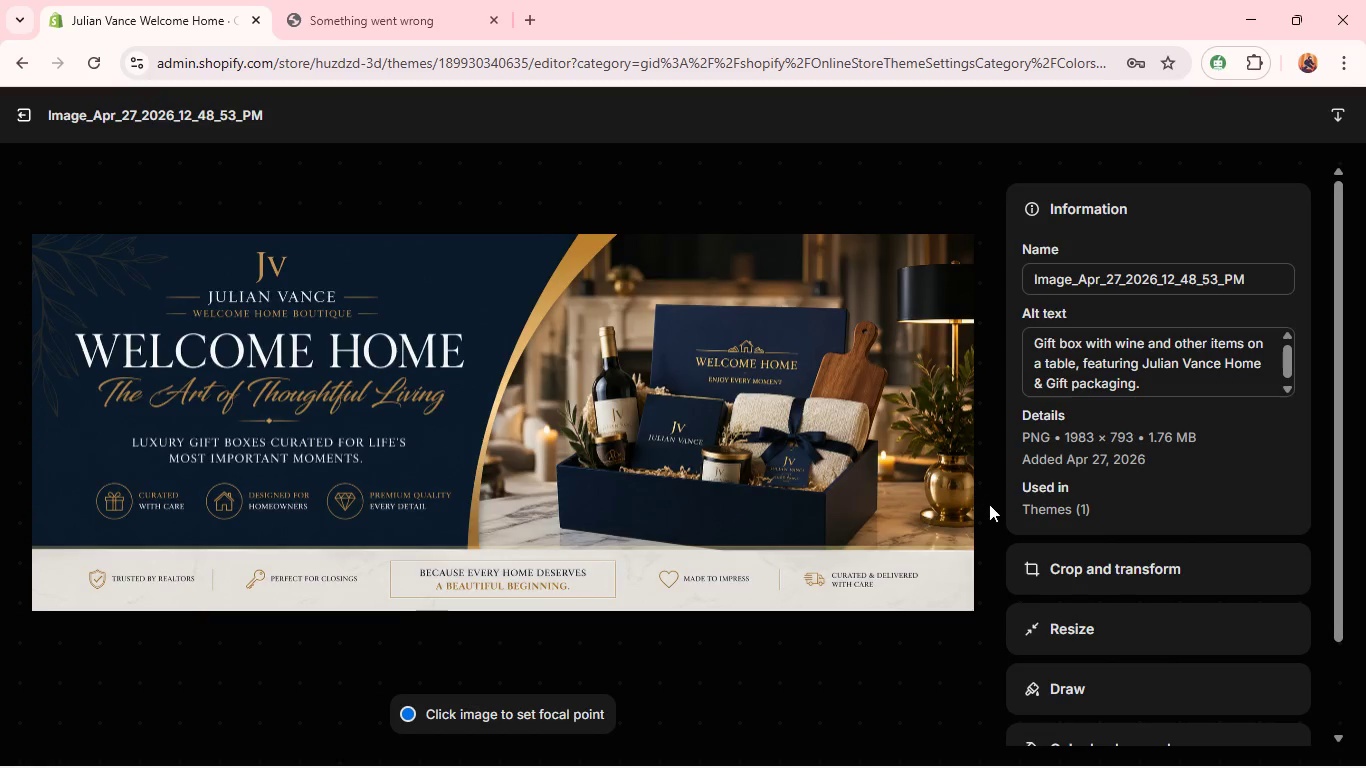 
left_click([1032, 564])
 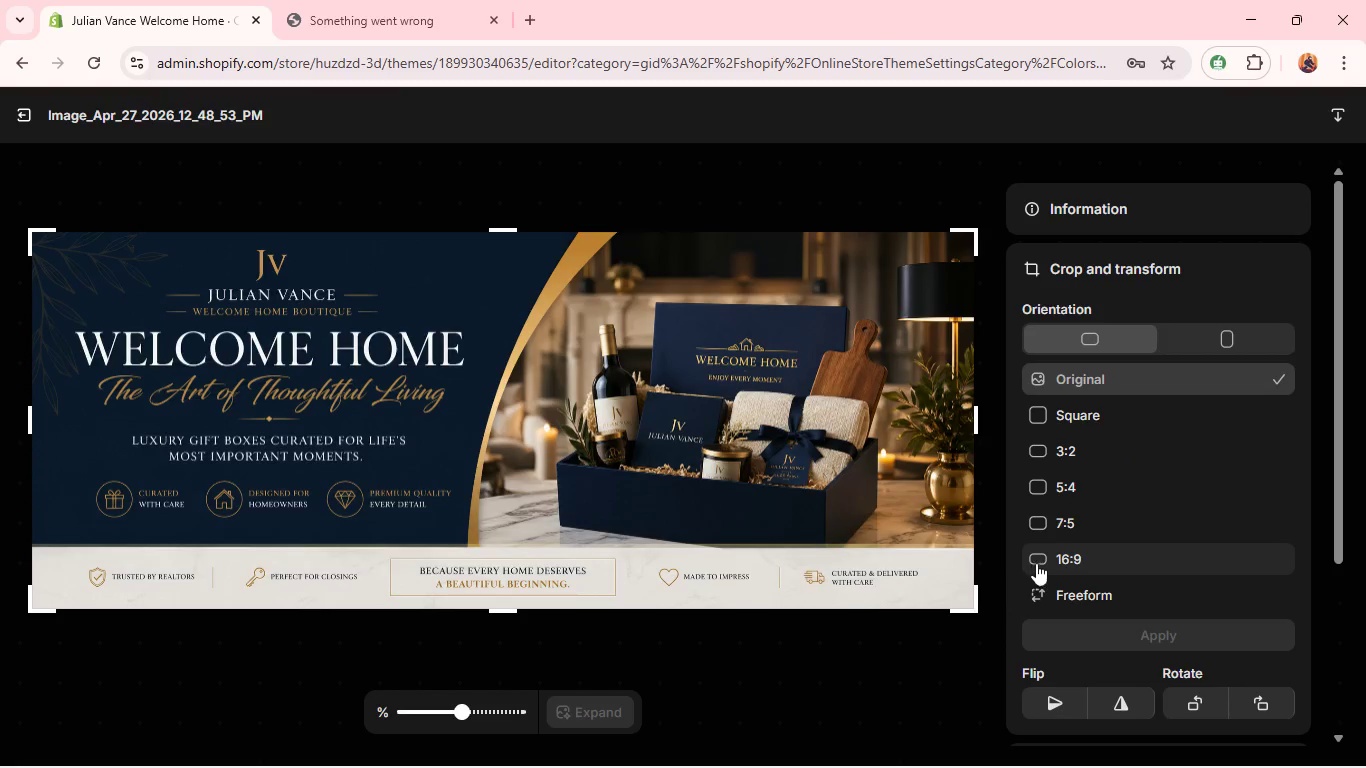 
left_click([1041, 560])
 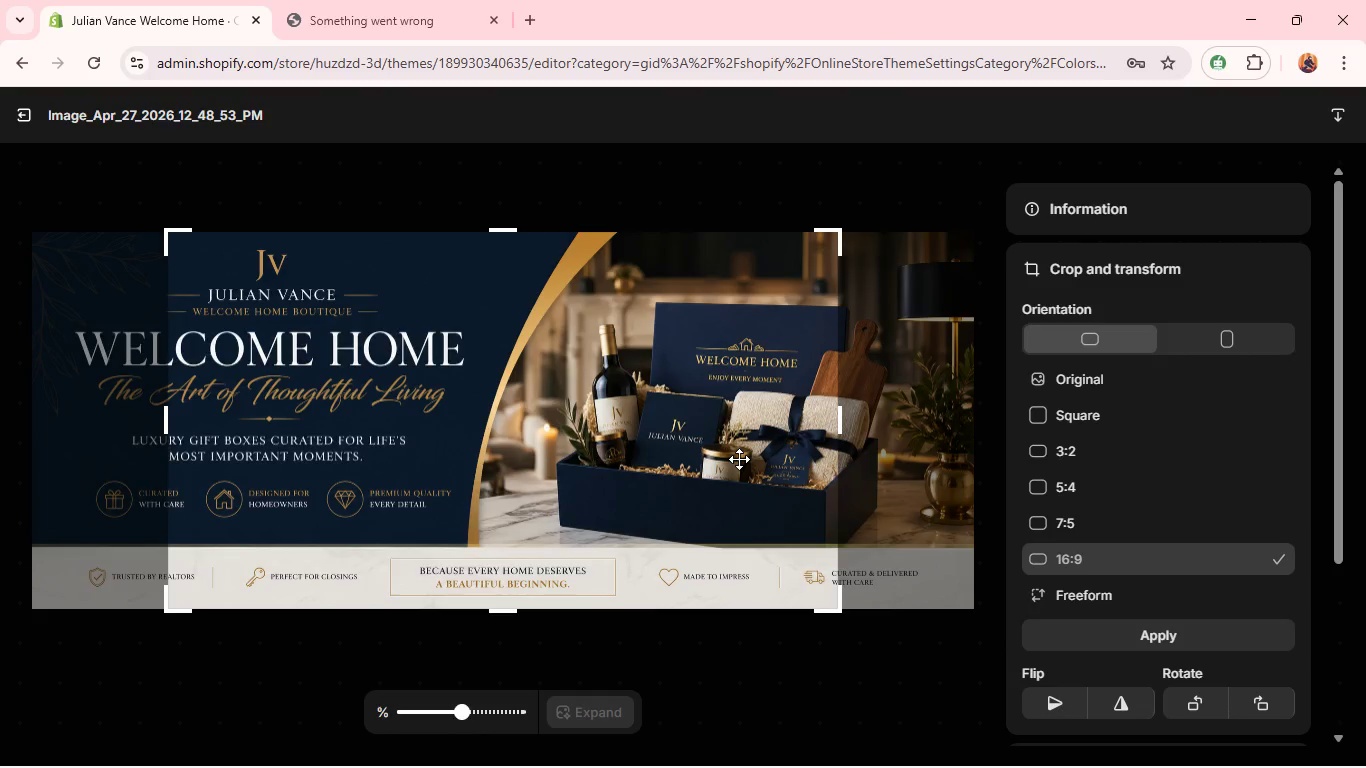 
left_click_drag(start_coordinate=[739, 459], to_coordinate=[653, 413])
 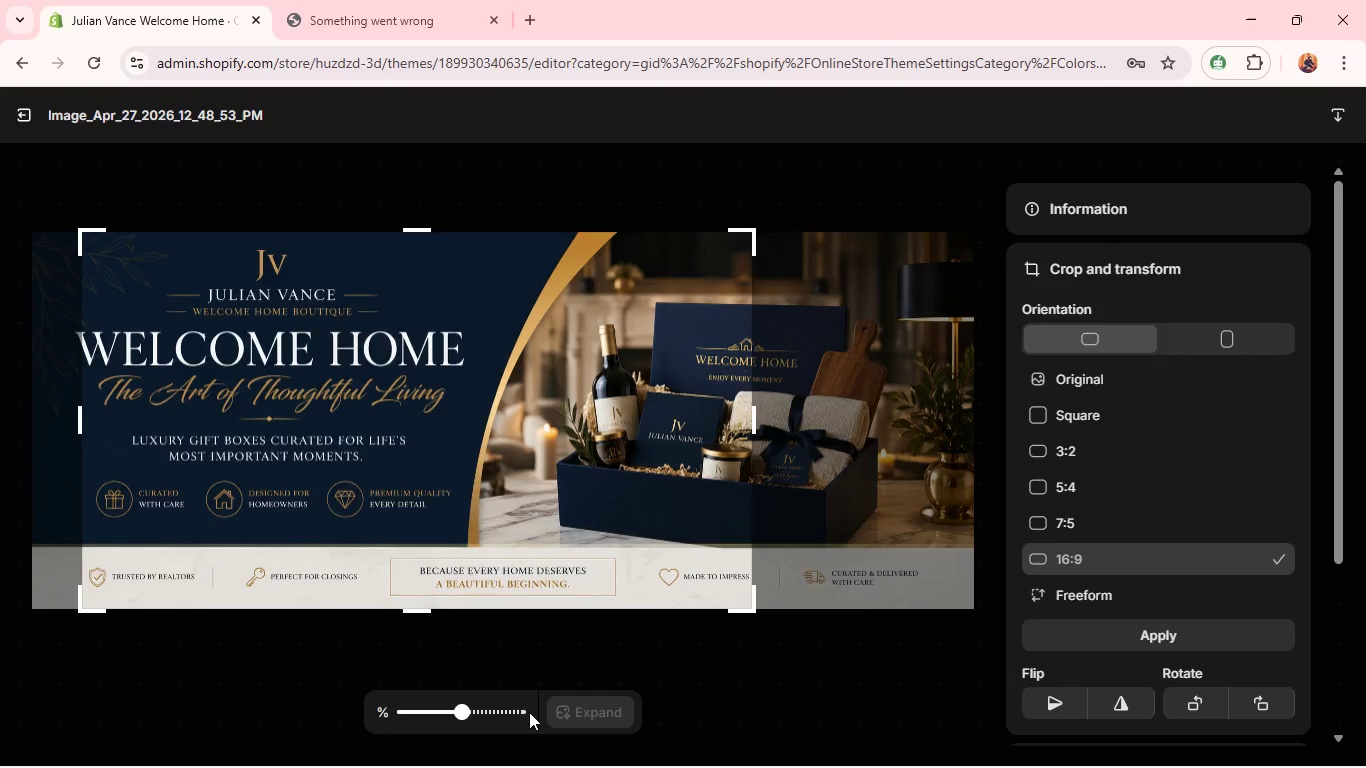 
left_click([433, 709])
 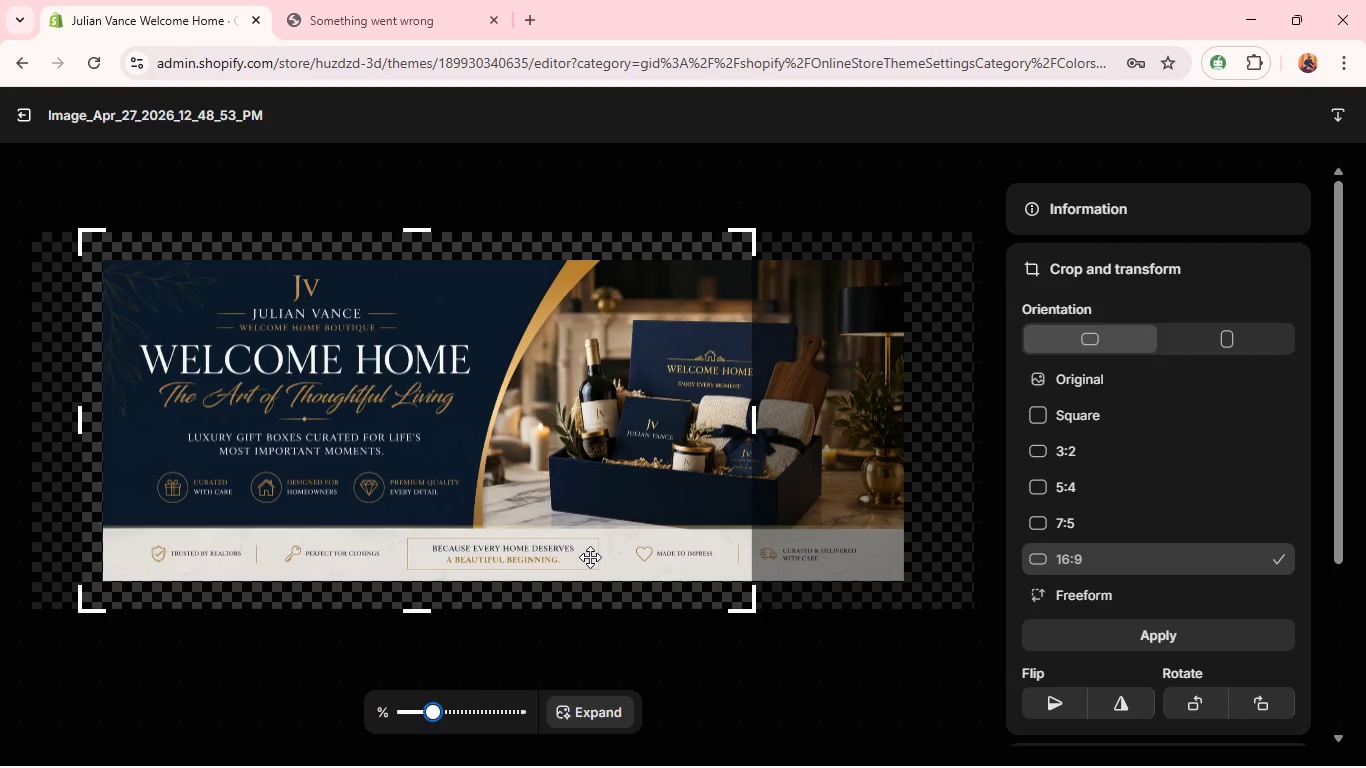 
left_click_drag(start_coordinate=[590, 557], to_coordinate=[680, 586])
 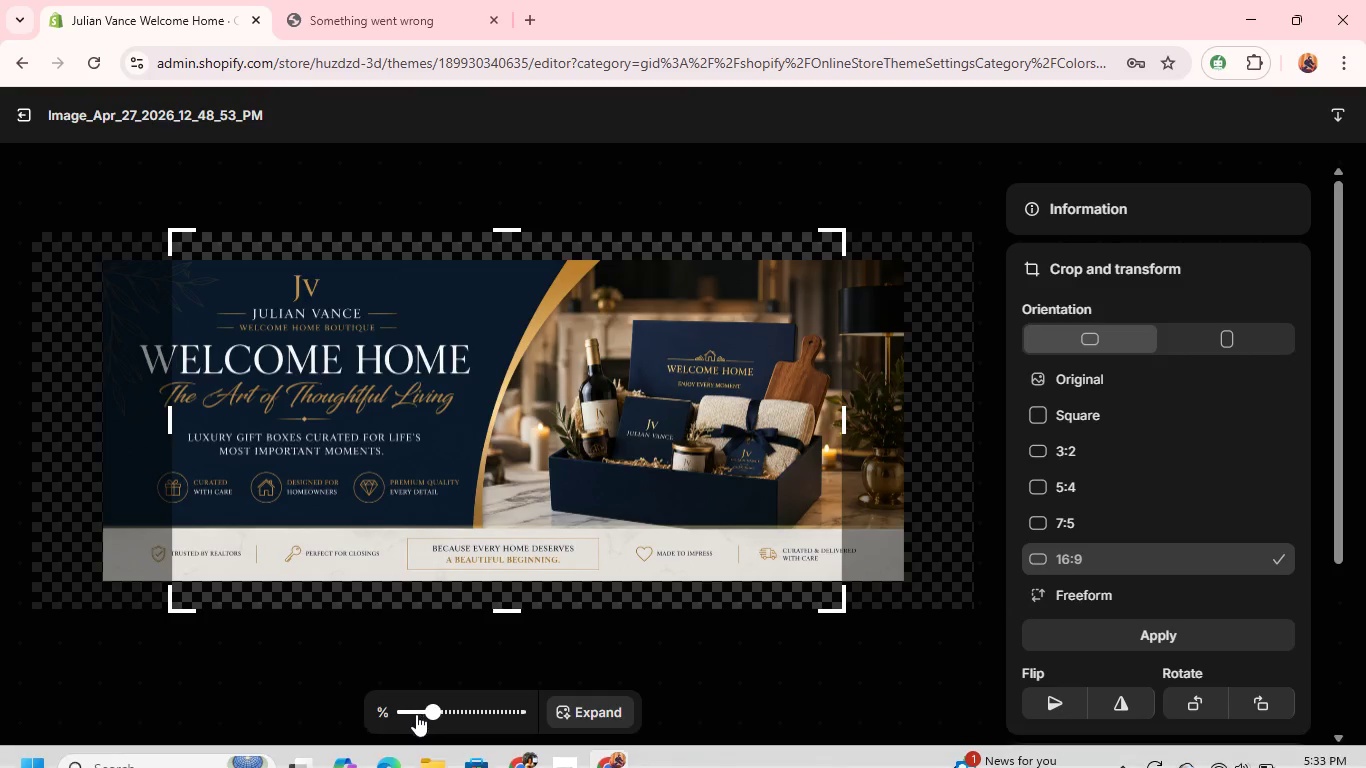 
left_click([411, 714])
 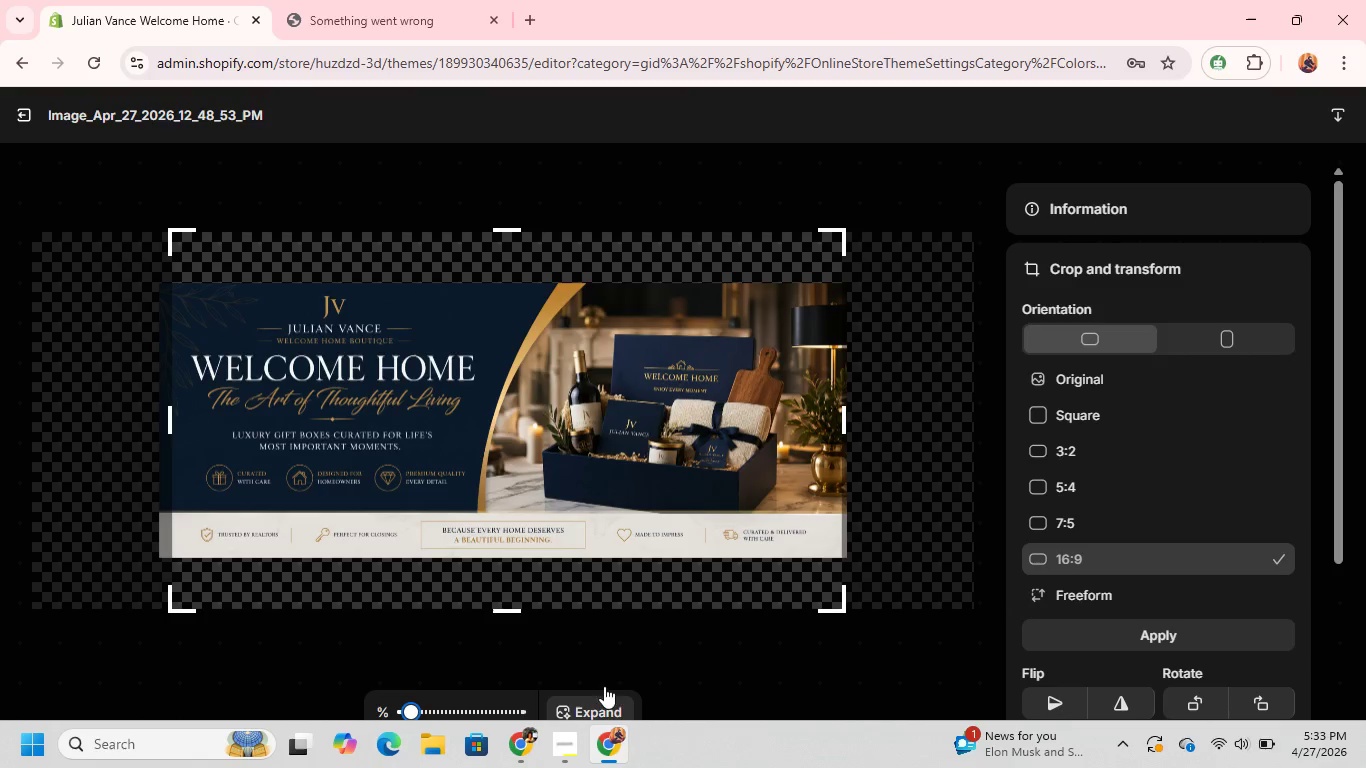 
left_click([593, 703])
 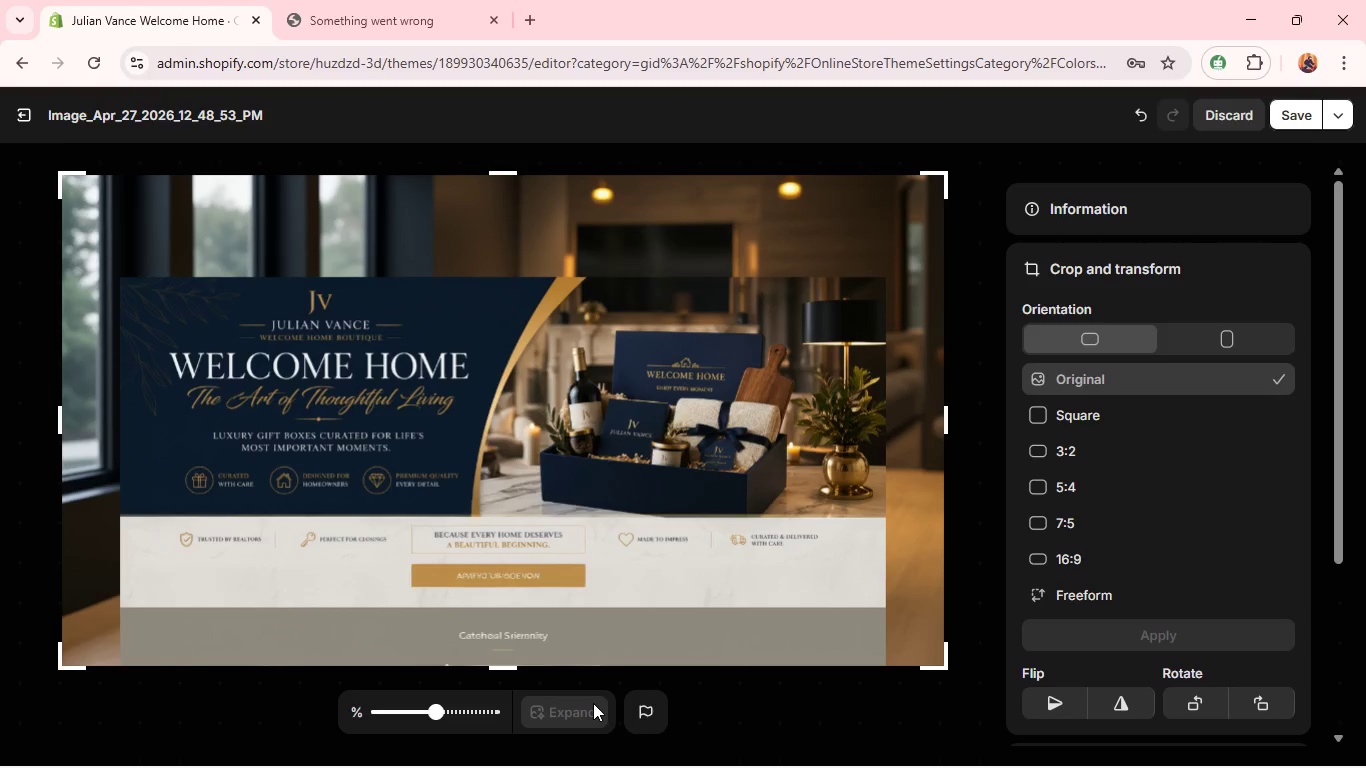 
wait(38.03)
 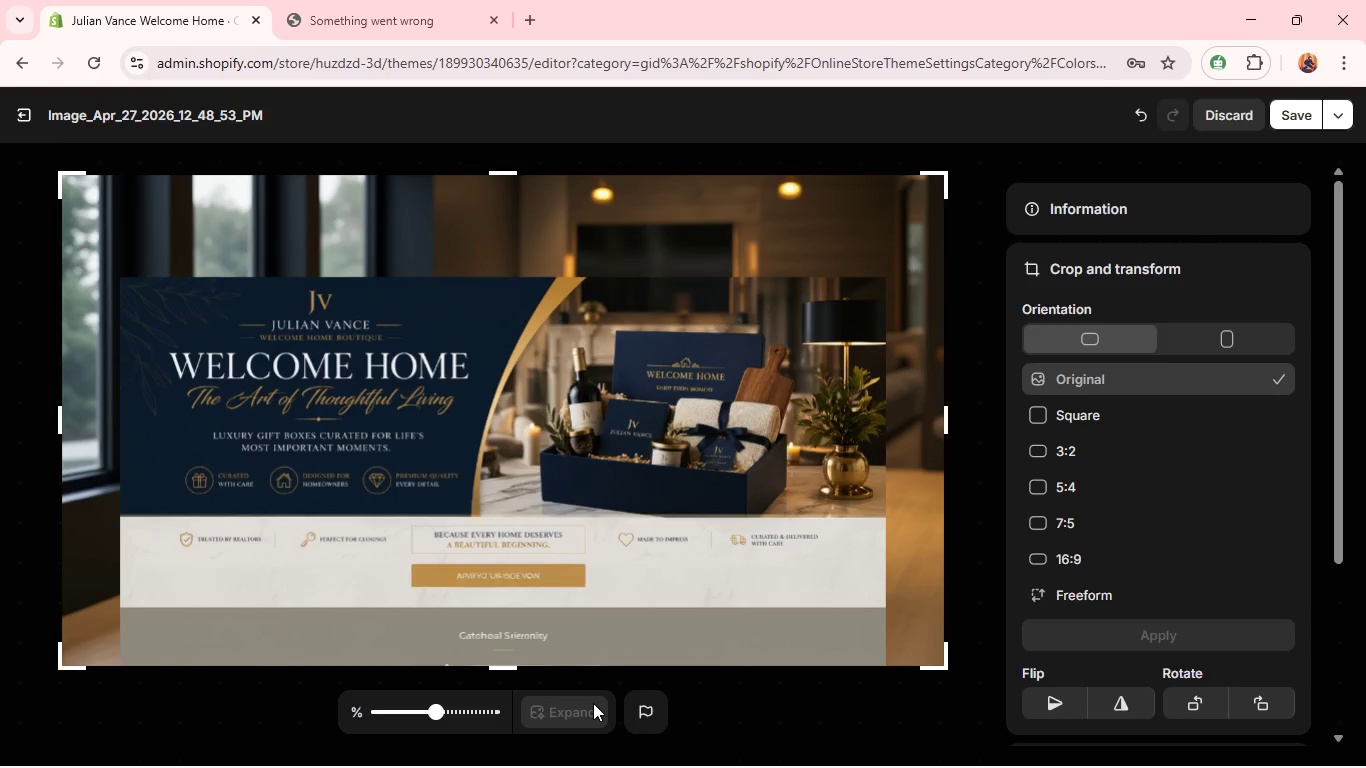 
left_click([458, 711])
 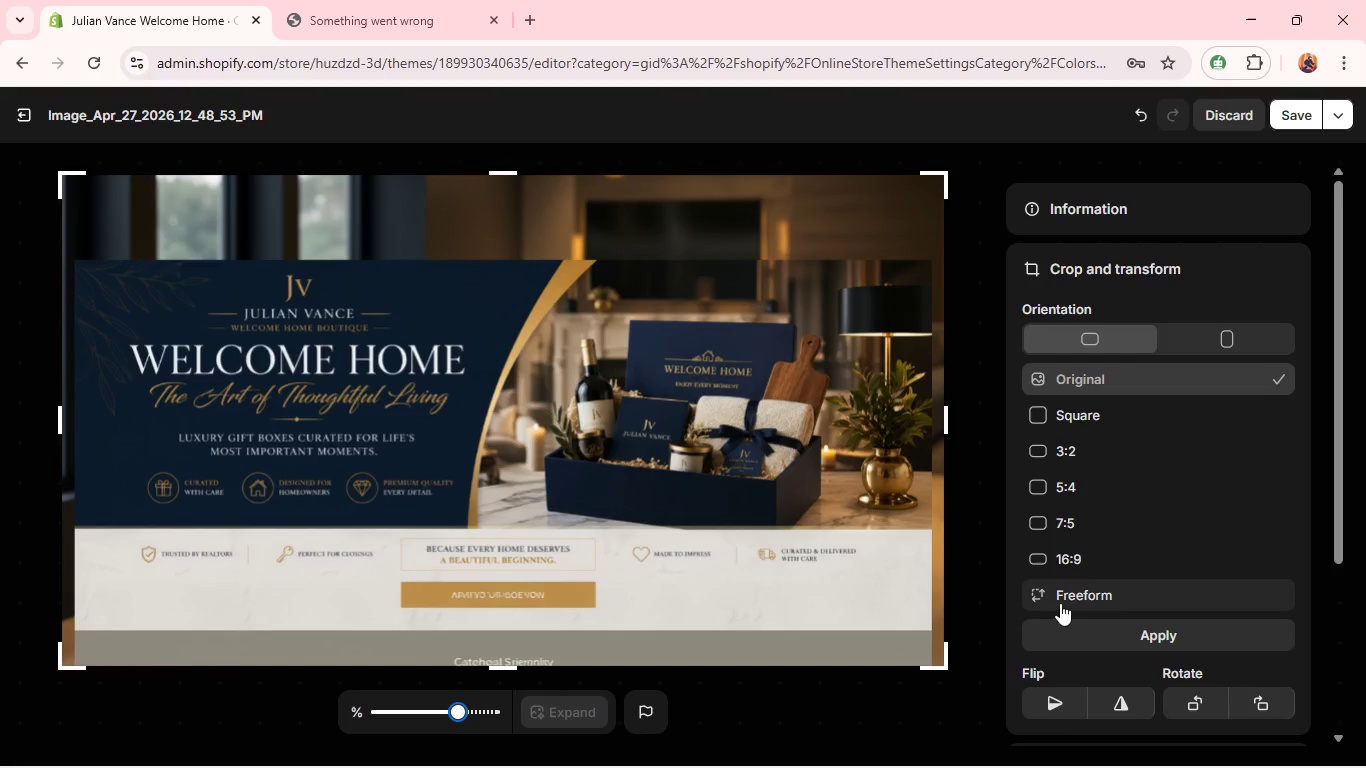 
left_click([1061, 642])
 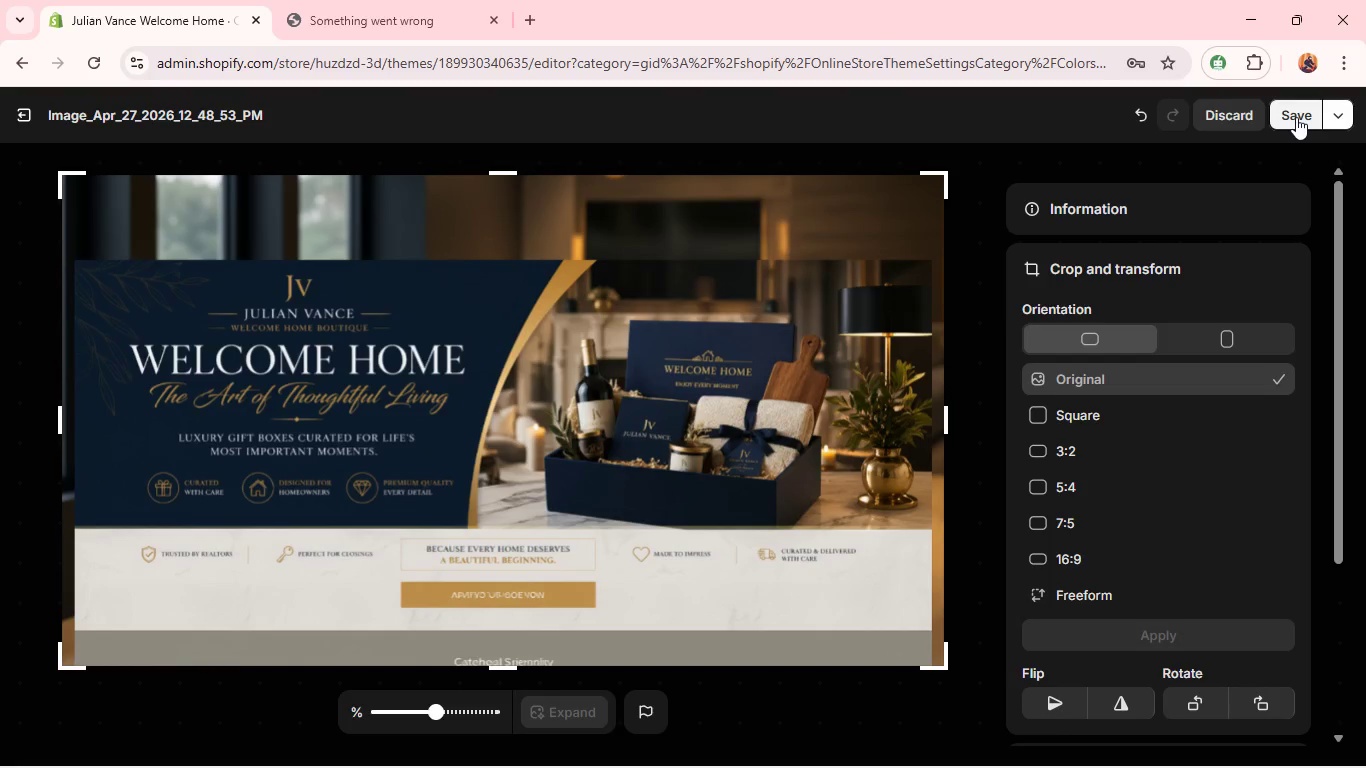 
left_click([1296, 117])
 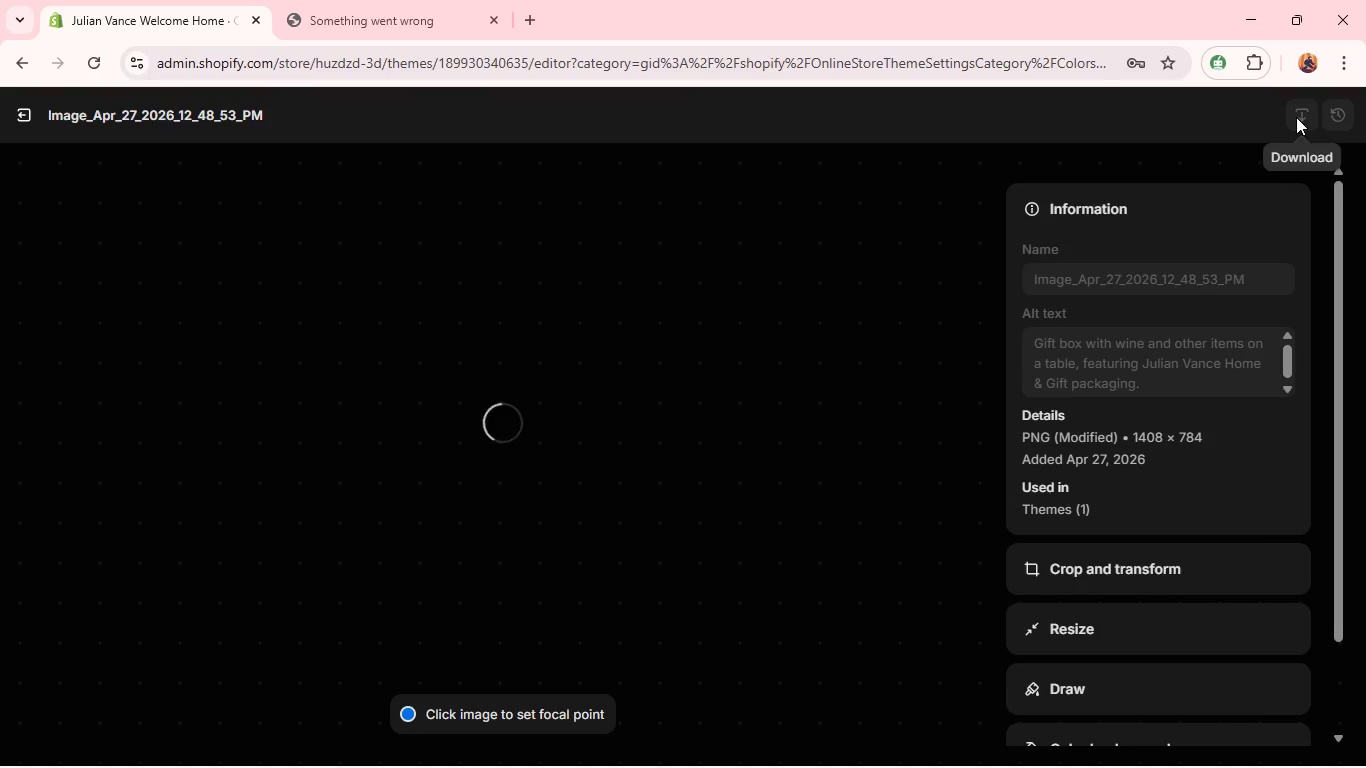 
wait(10.95)
 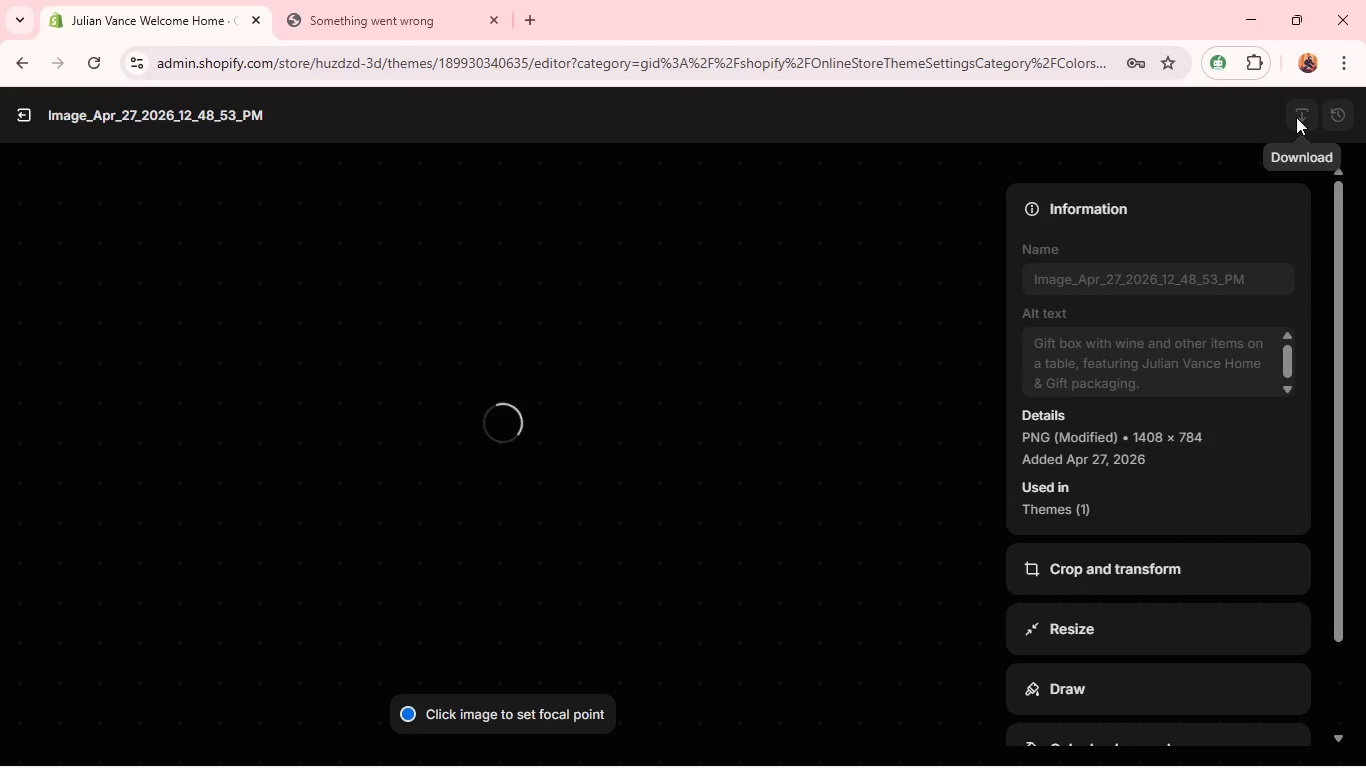 
key(Alt+Tab)
 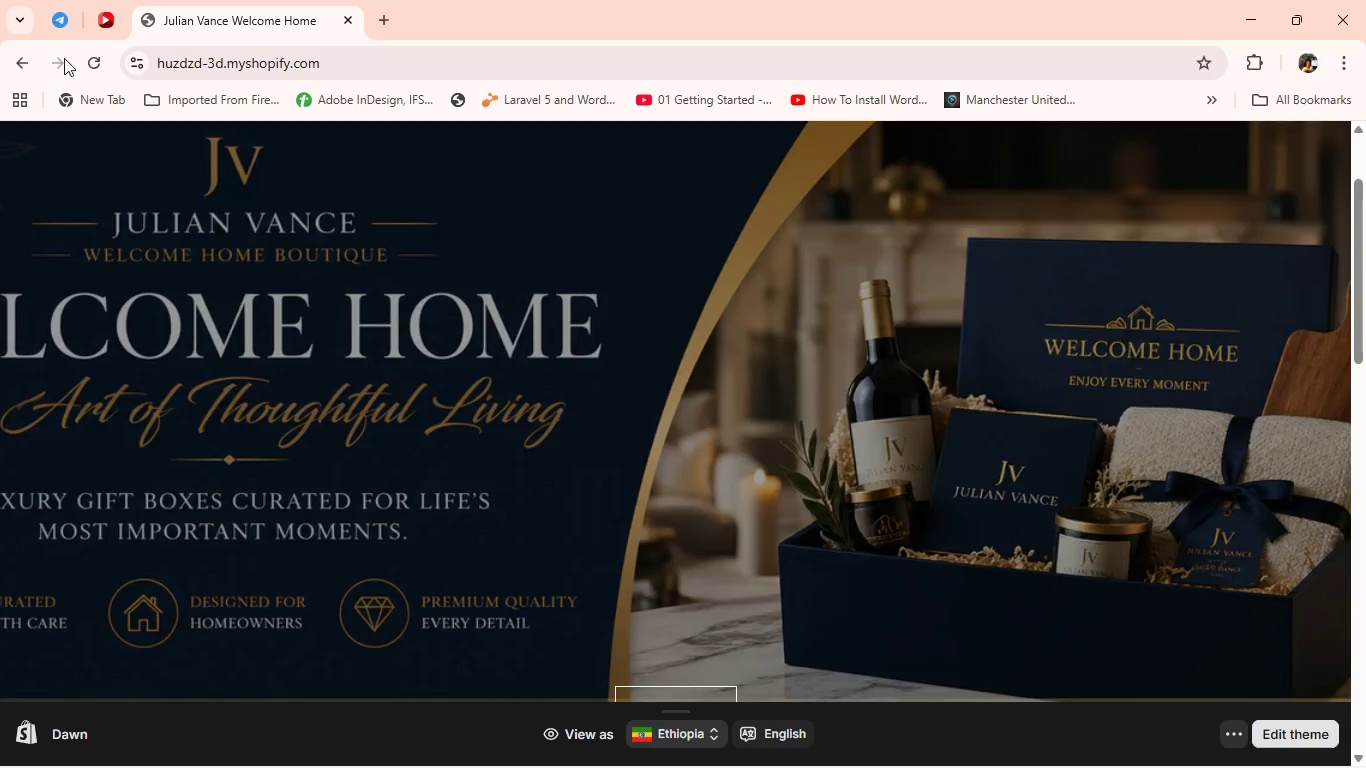 
left_click([100, 57])
 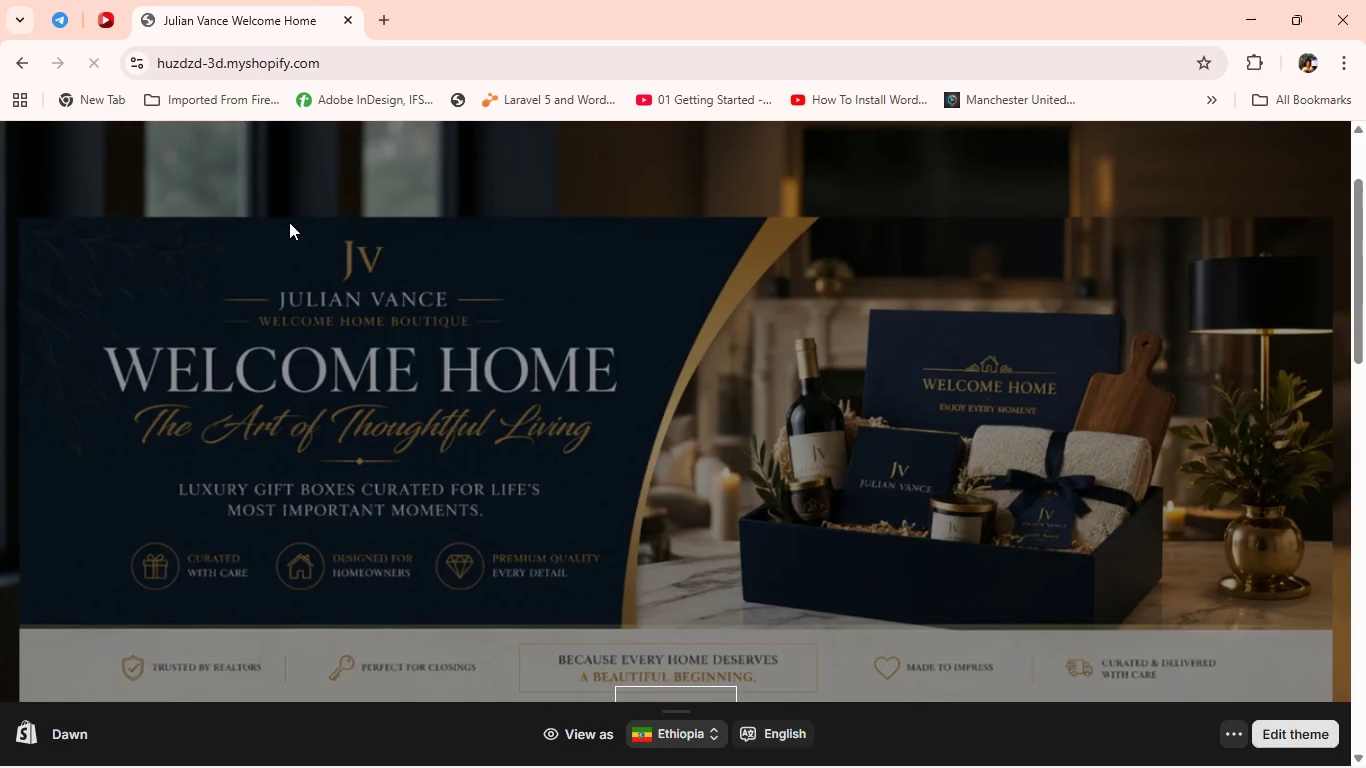 
wait(5.11)
 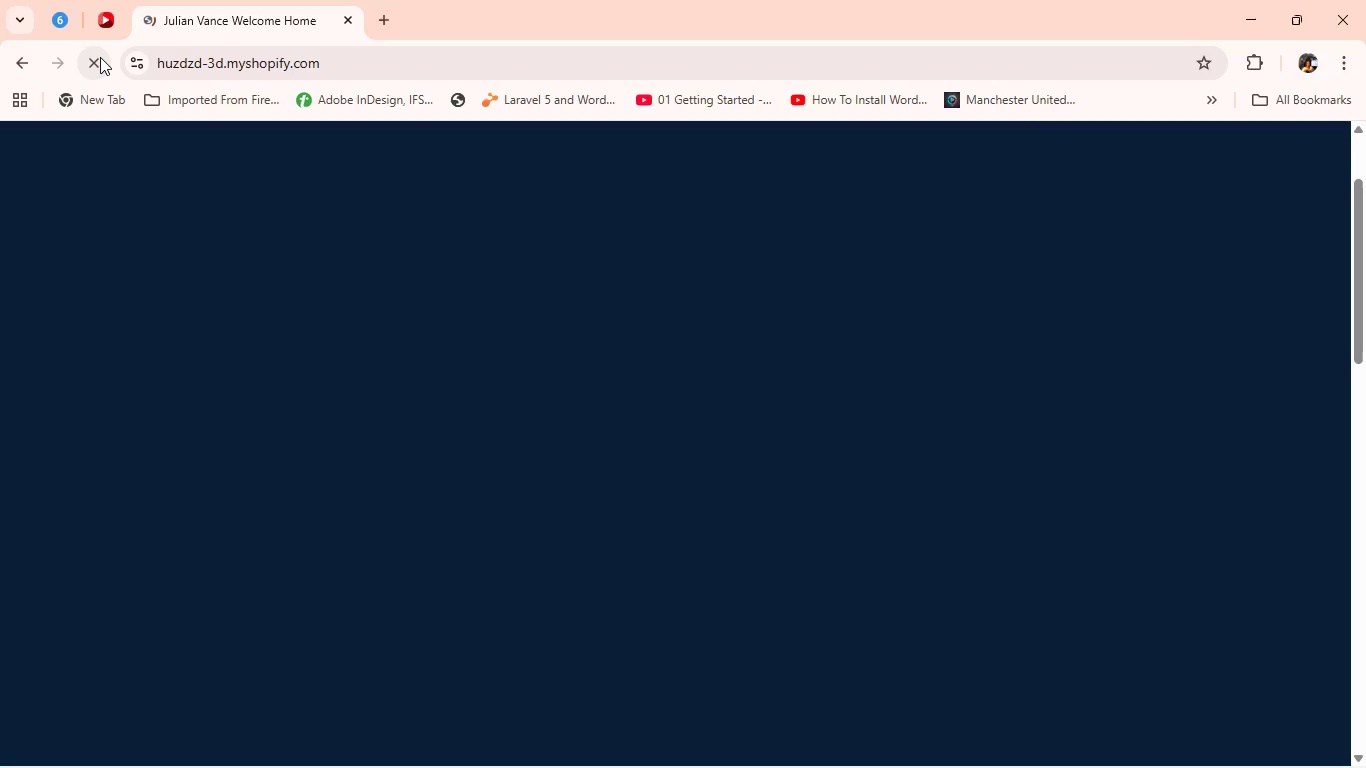 
key(Alt+Tab)
 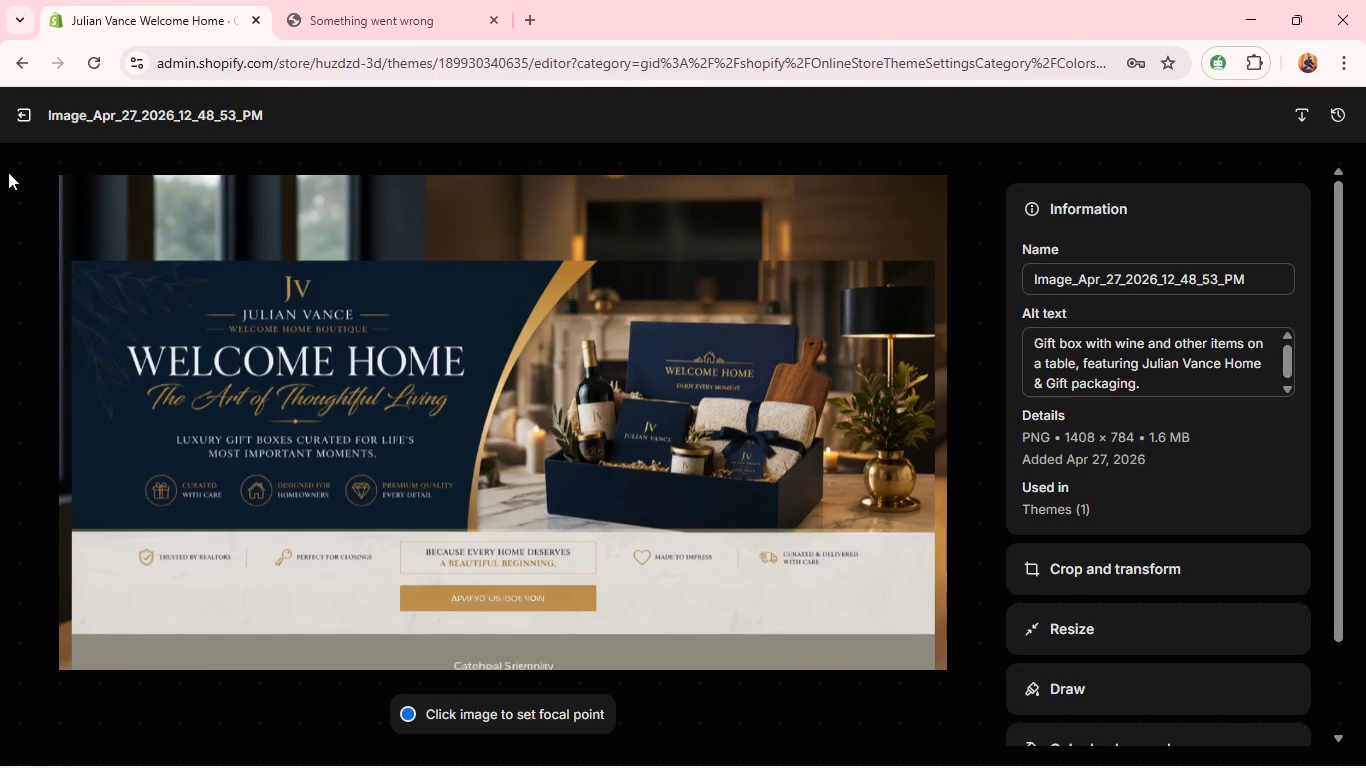 
left_click([25, 124])
 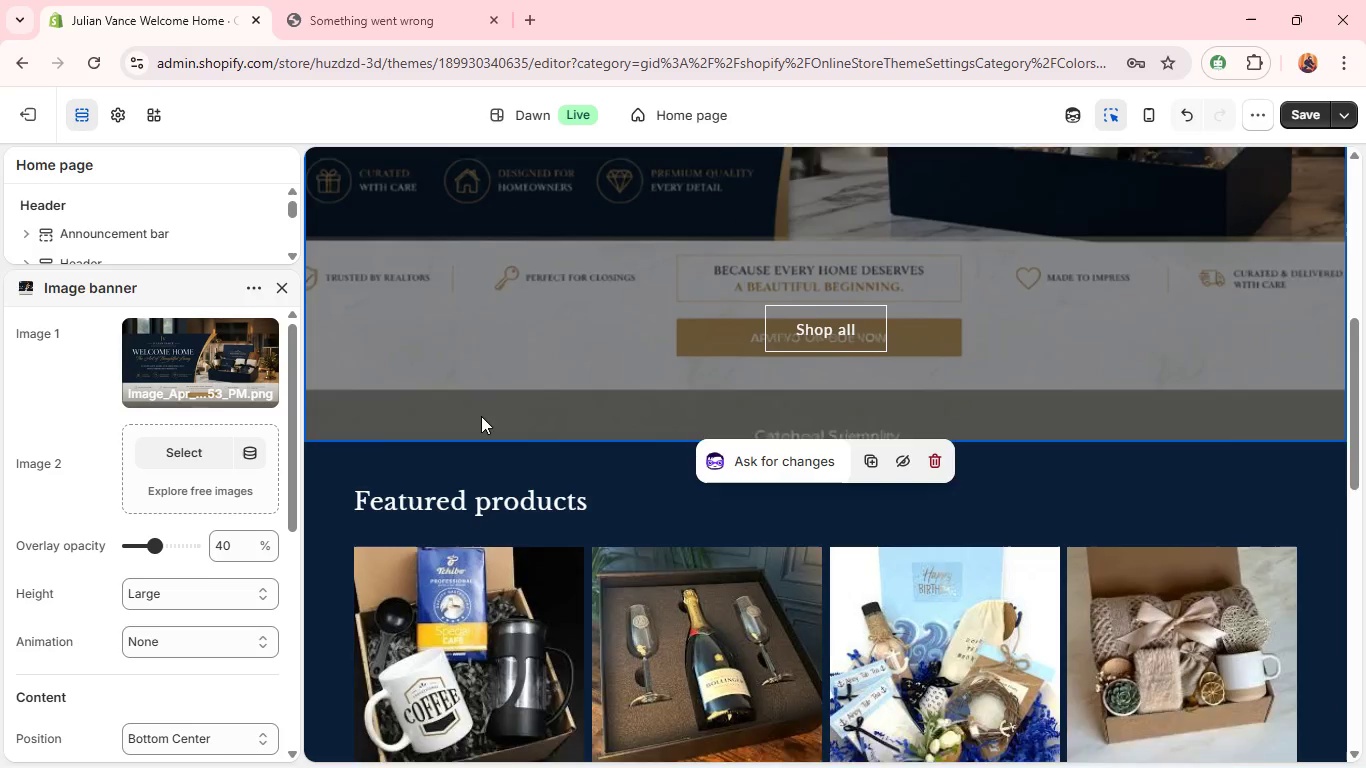 
left_click([641, 323])
 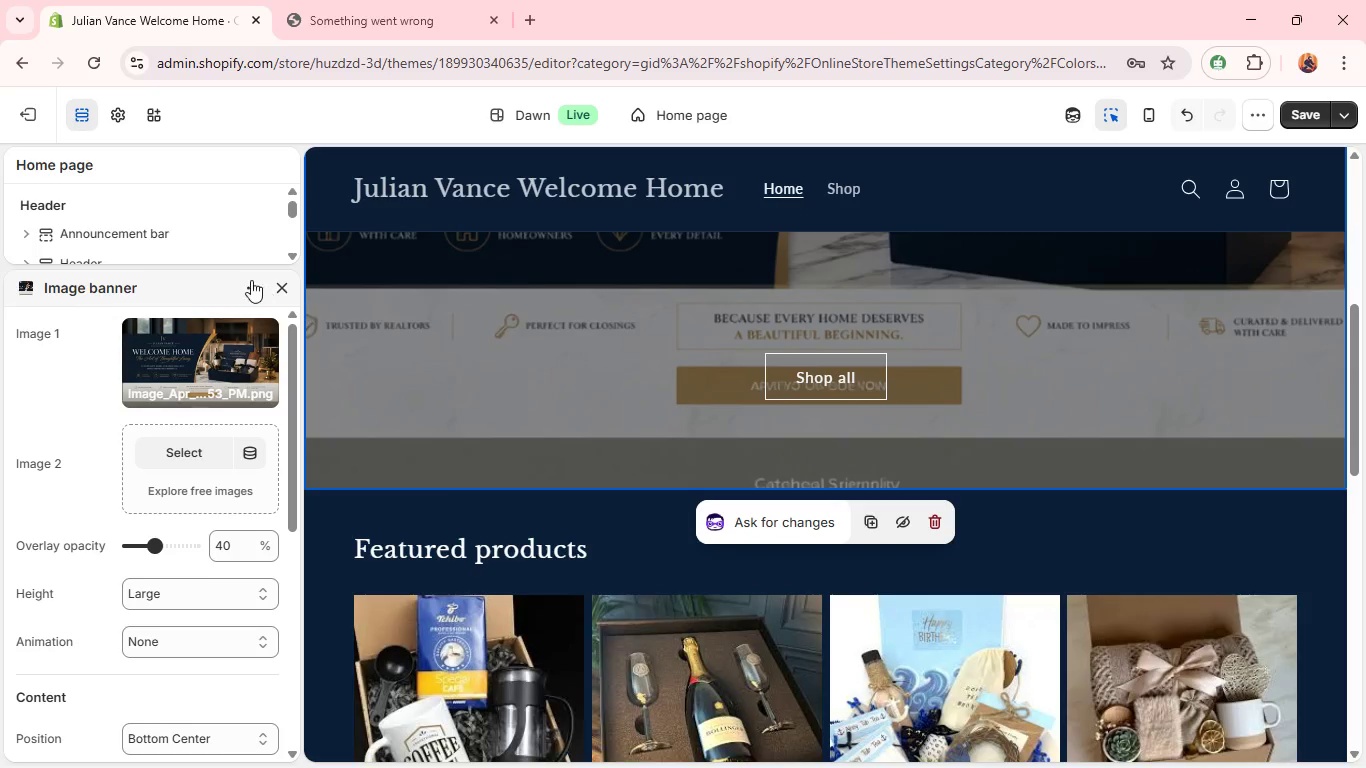 
left_click([283, 286])
 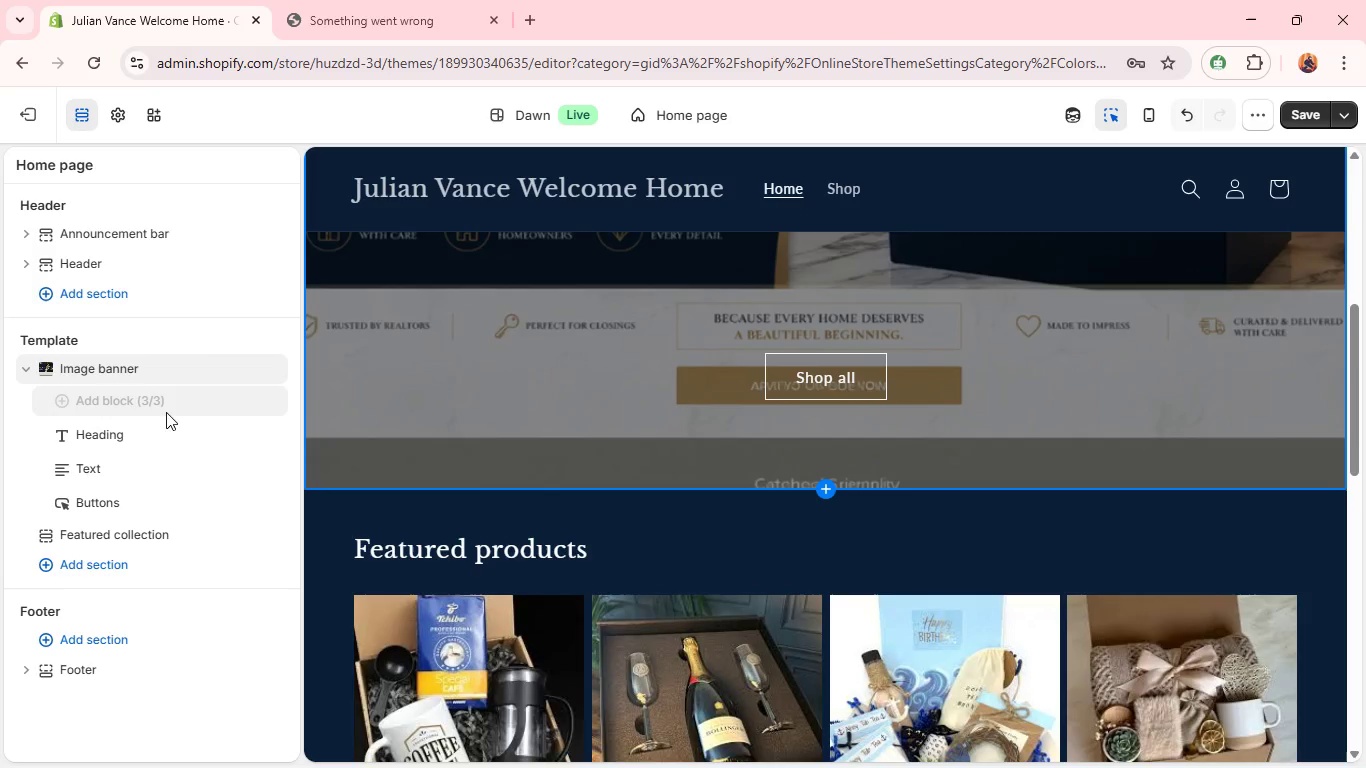 
left_click([151, 428])
 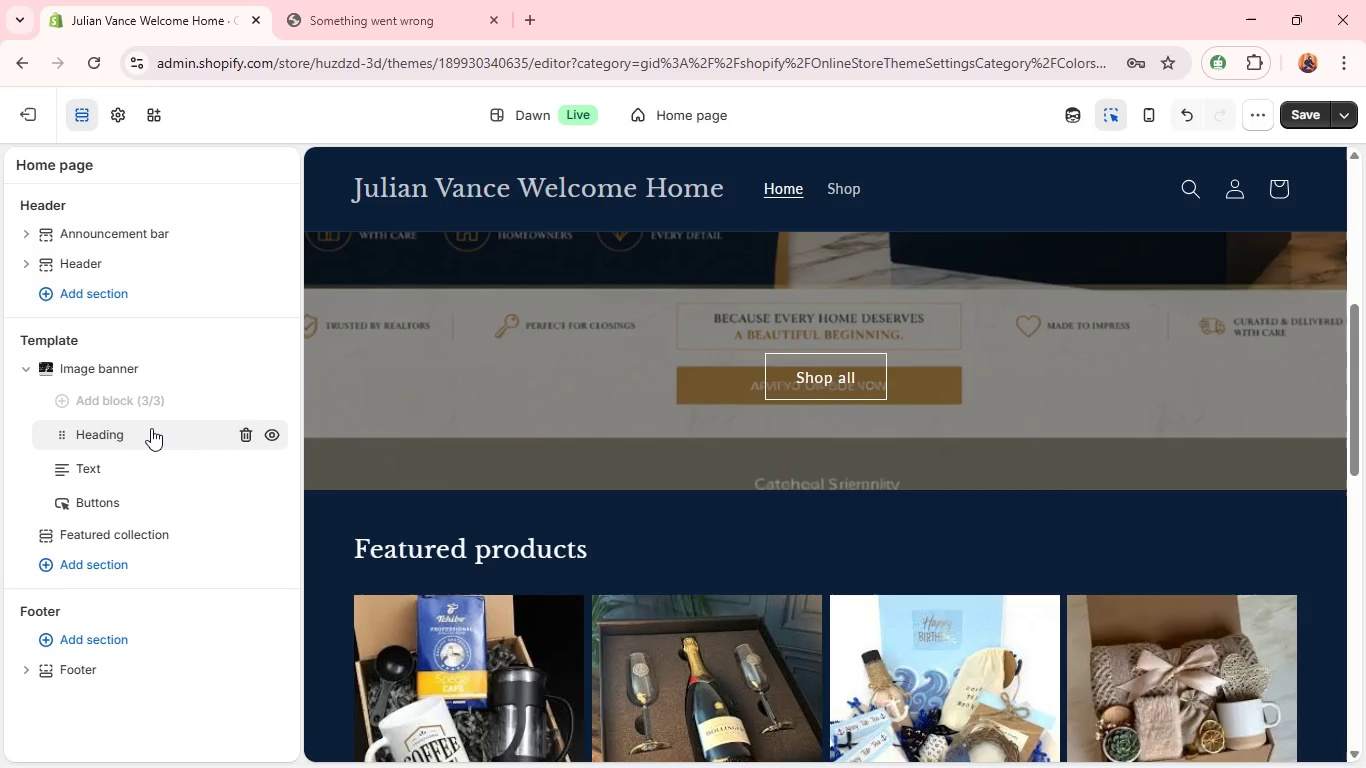 
left_click([151, 428])
 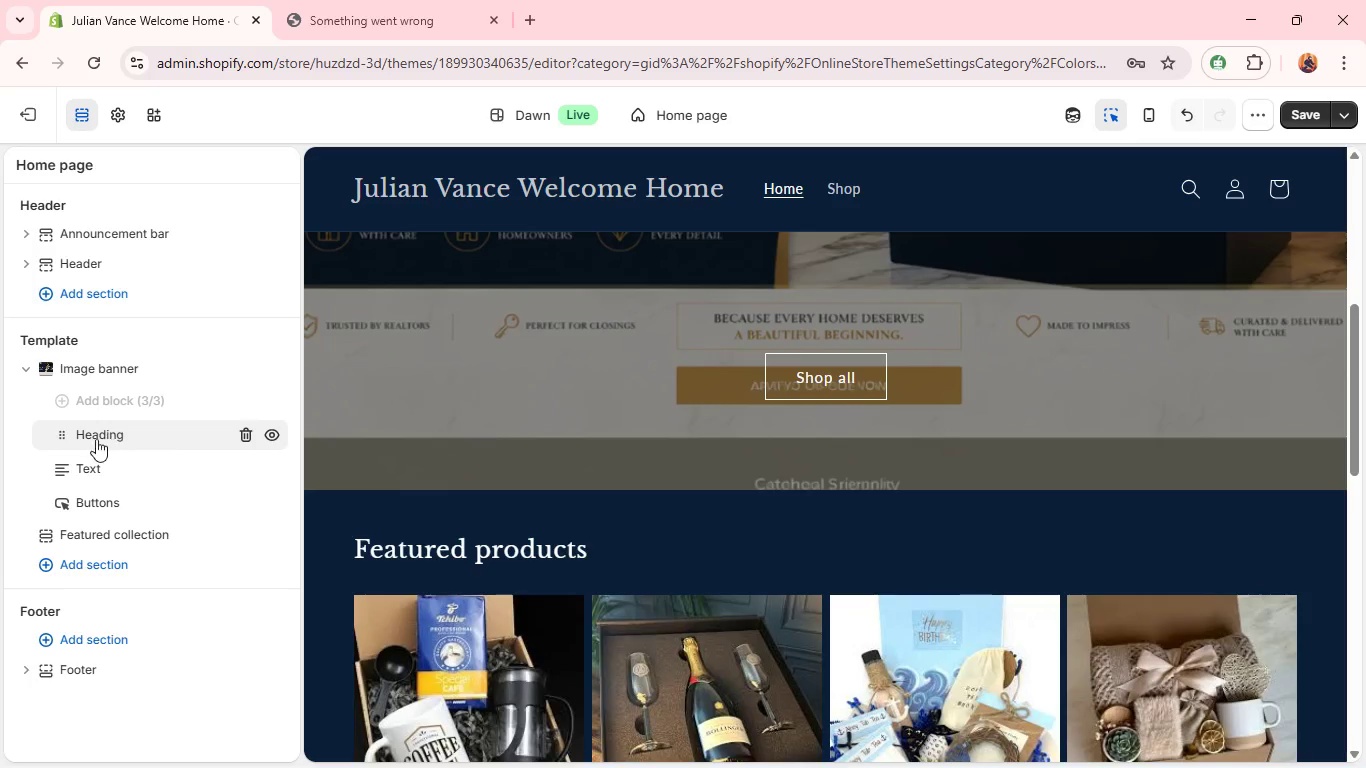 
double_click([65, 437])
 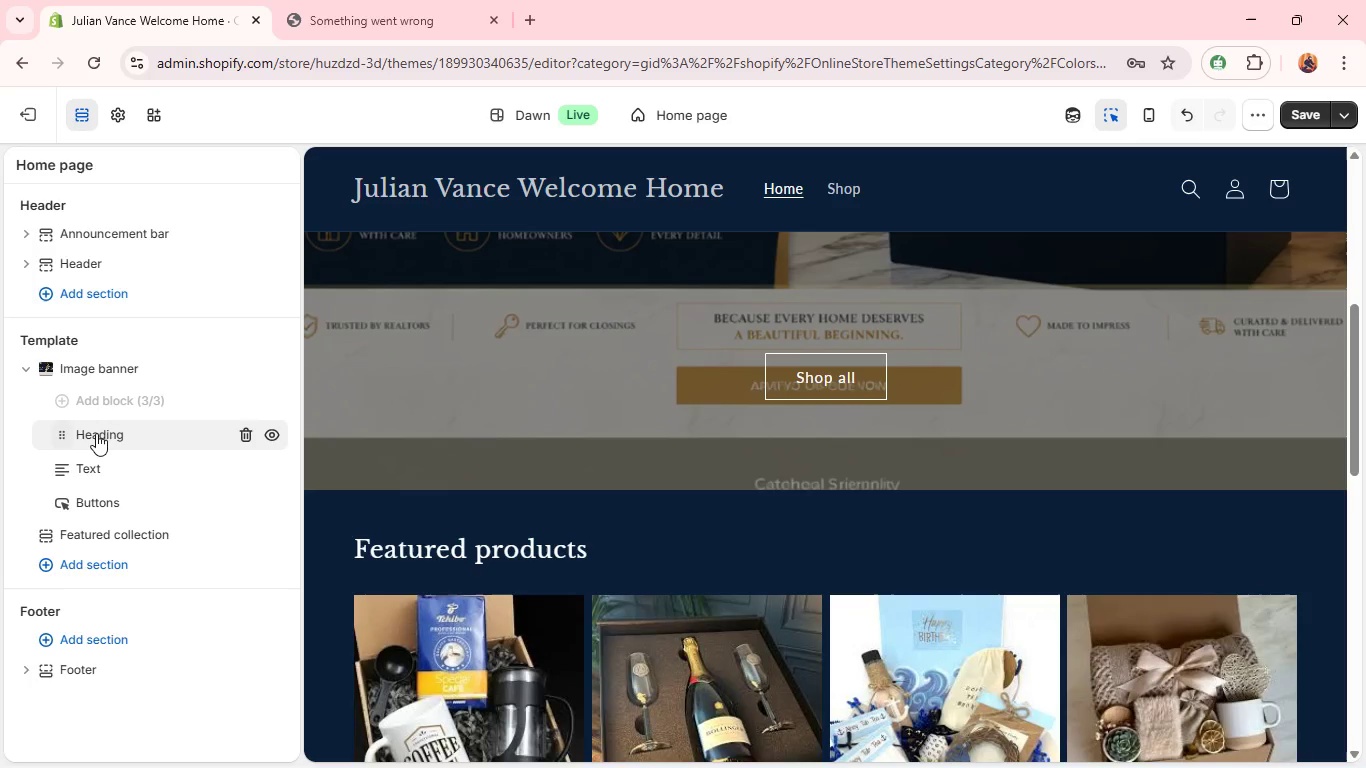 
left_click([101, 432])
 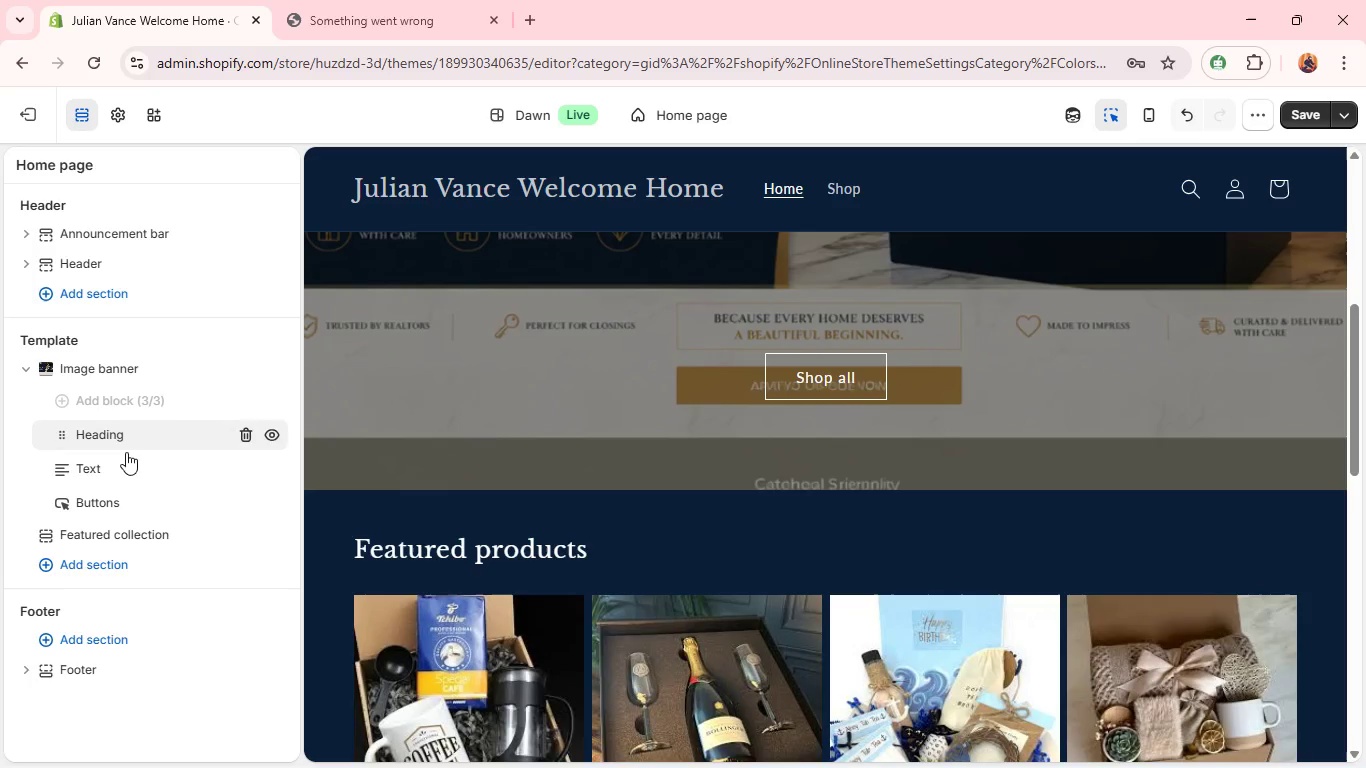 
left_click([102, 470])
 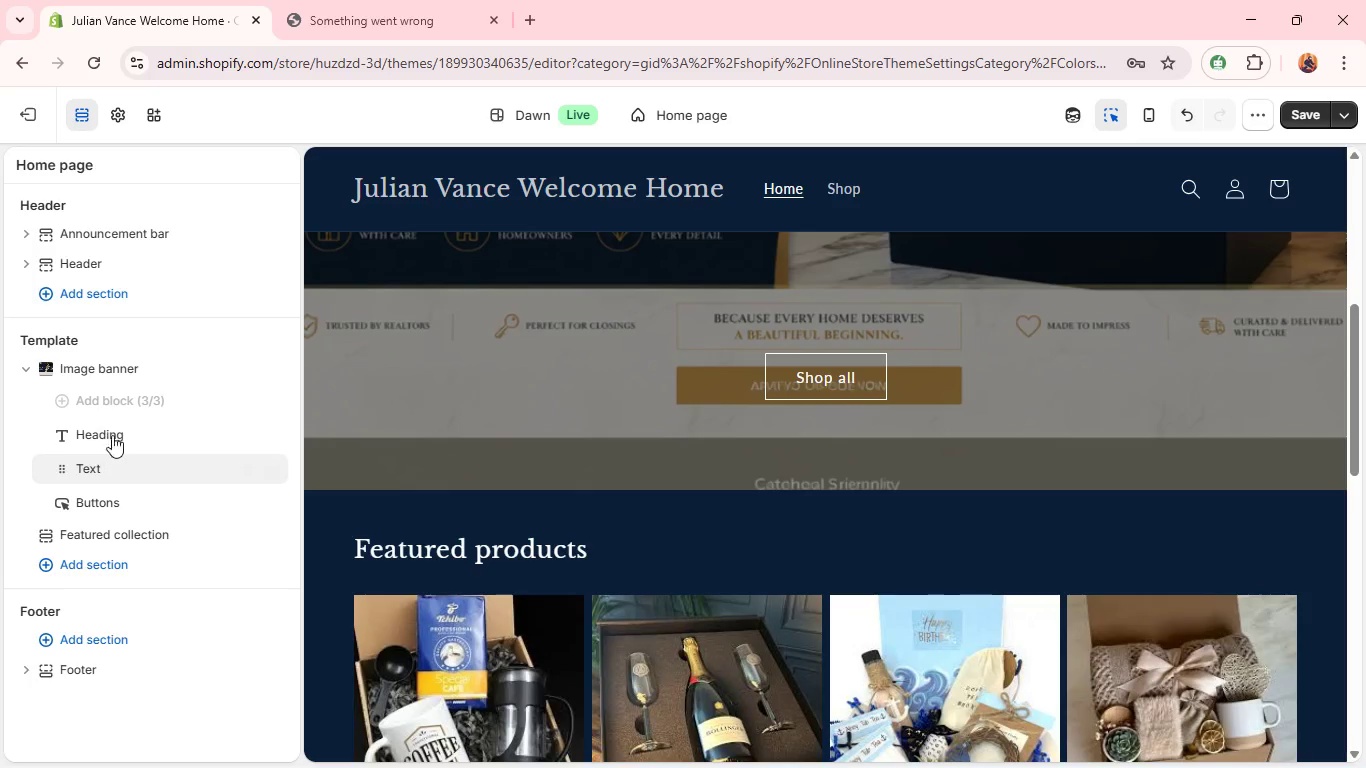 
double_click([117, 426])
 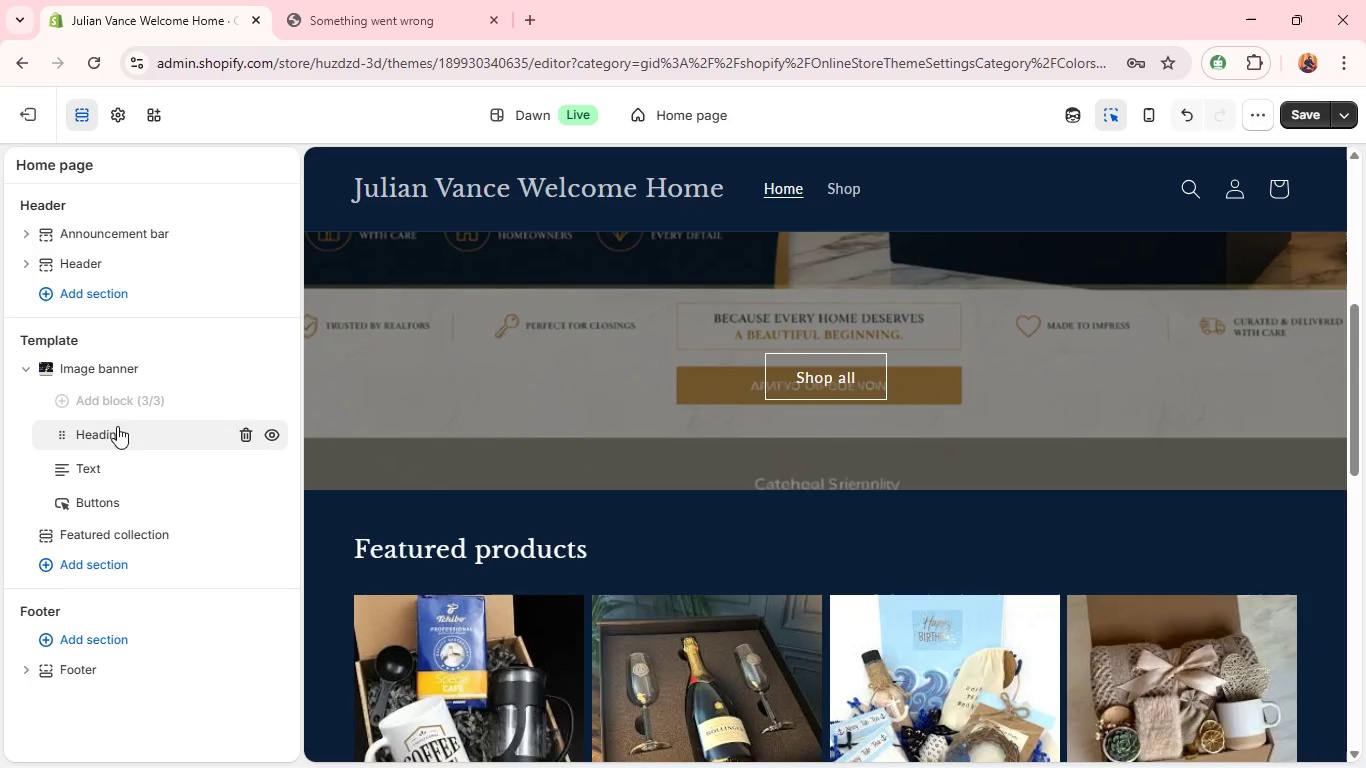 
mouse_move([597, 300])
 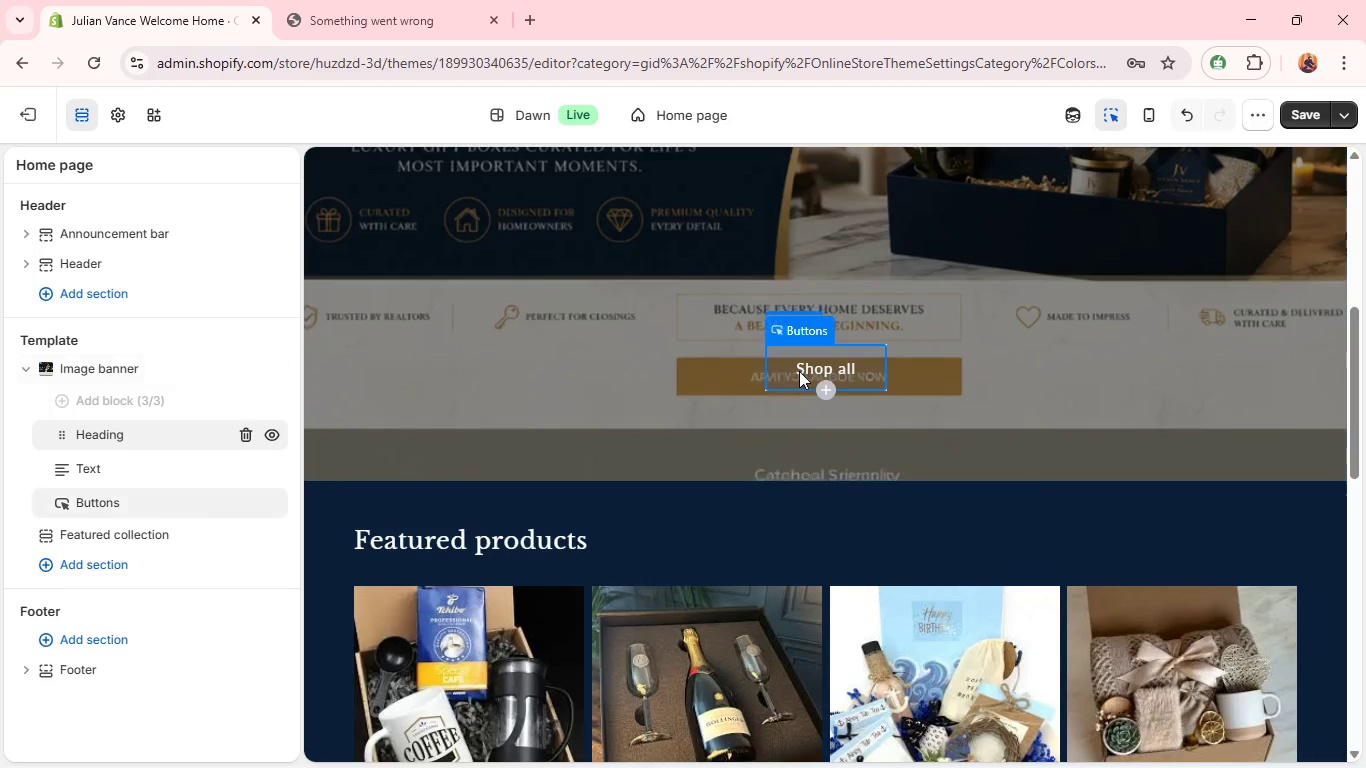 
wait(5.48)
 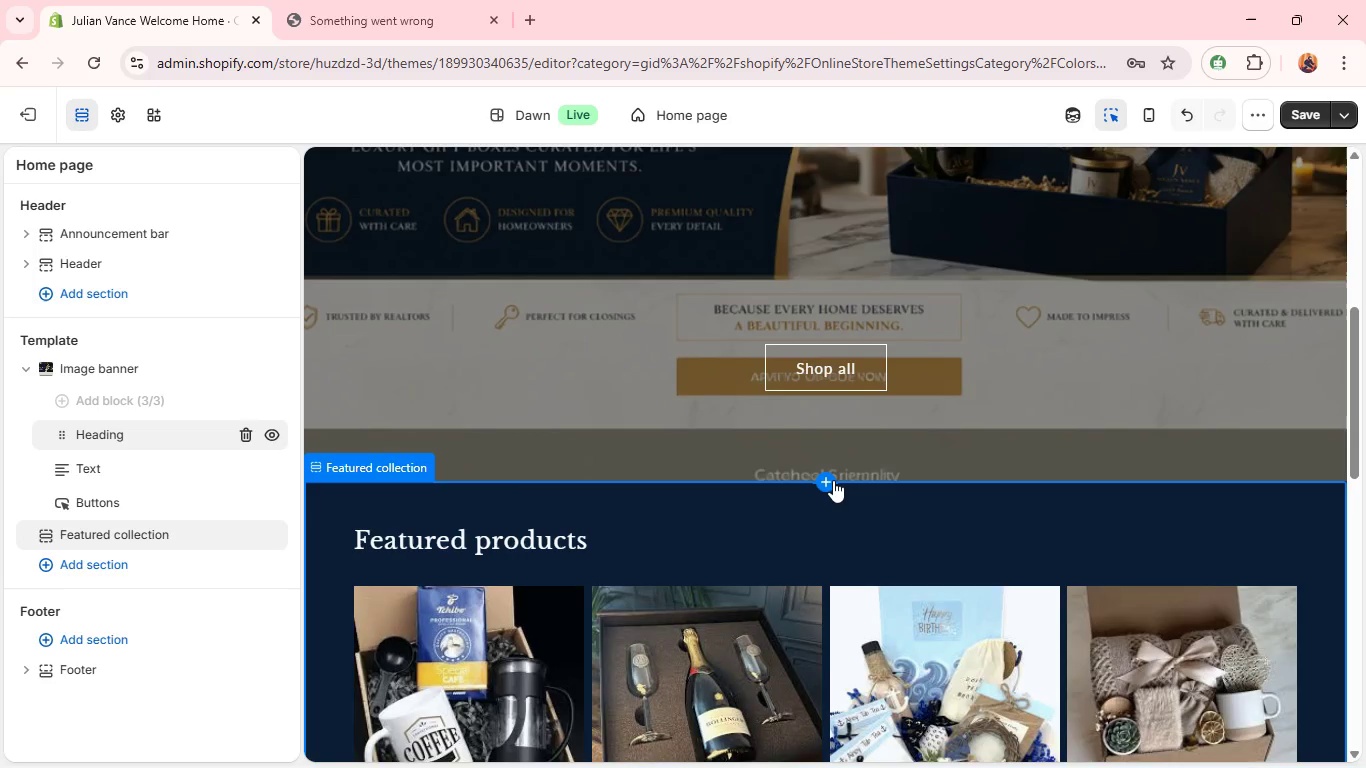 
left_click([158, 435])
 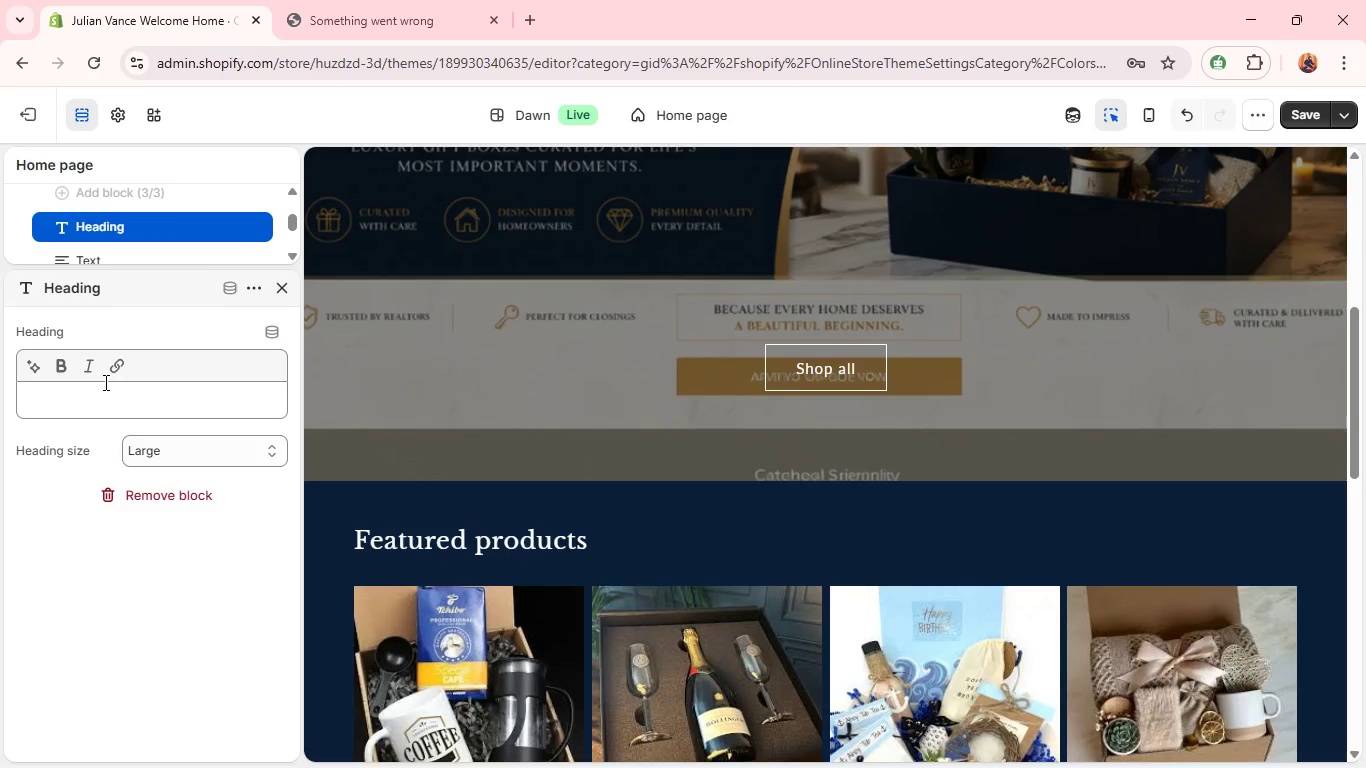 
left_click([105, 393])
 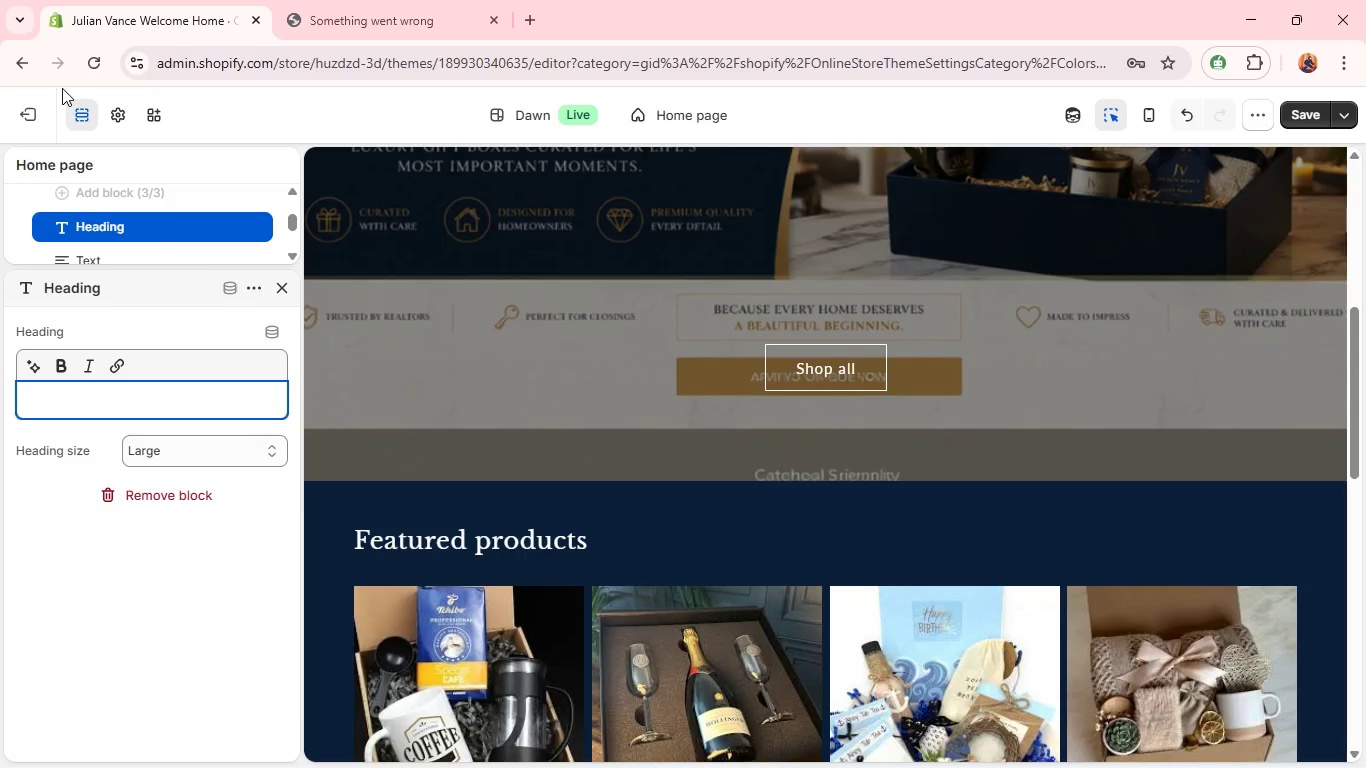 
type(LU)
key(Backspace)
key(Backspace)
type(Luxury Welcome)
 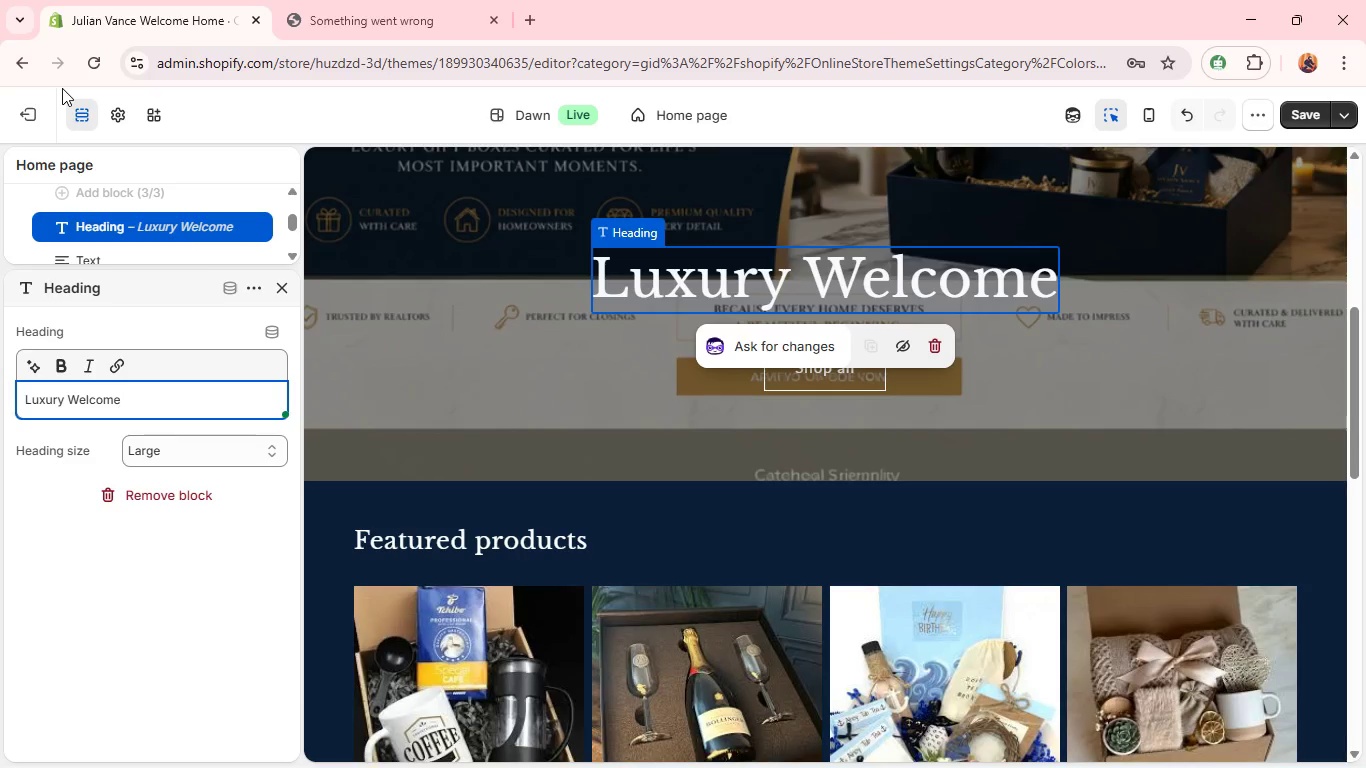 
hold_key(key=AltLeft, duration=0.42)
 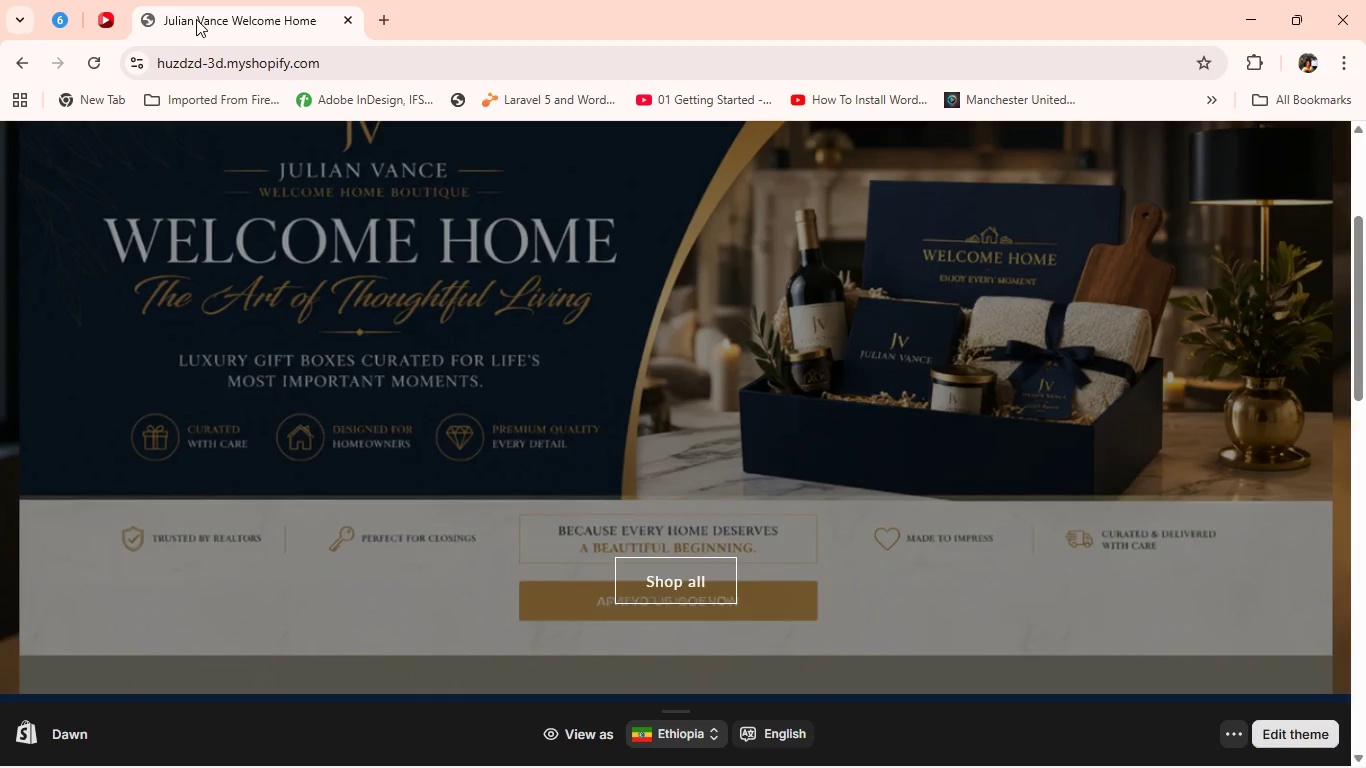 
key(Tab)
 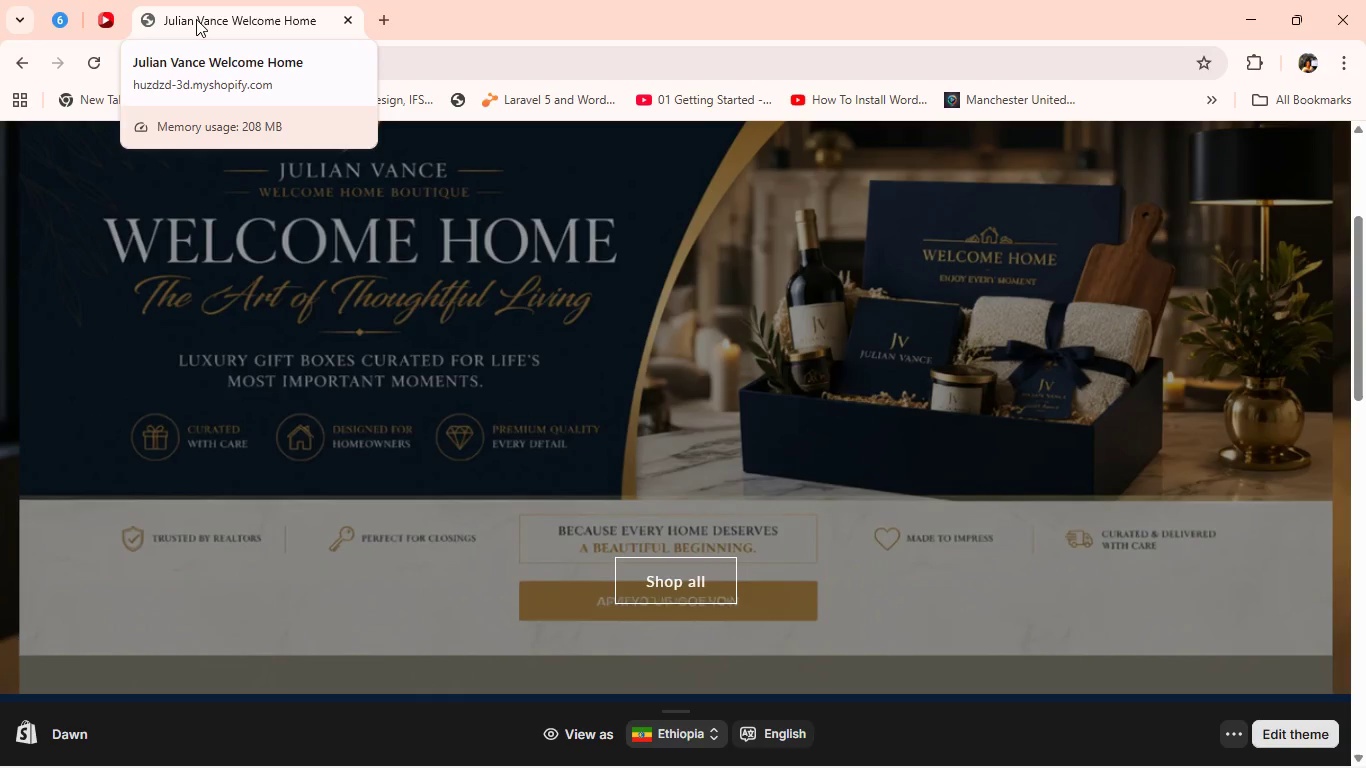 
hold_key(key=AltLeft, duration=0.88)
 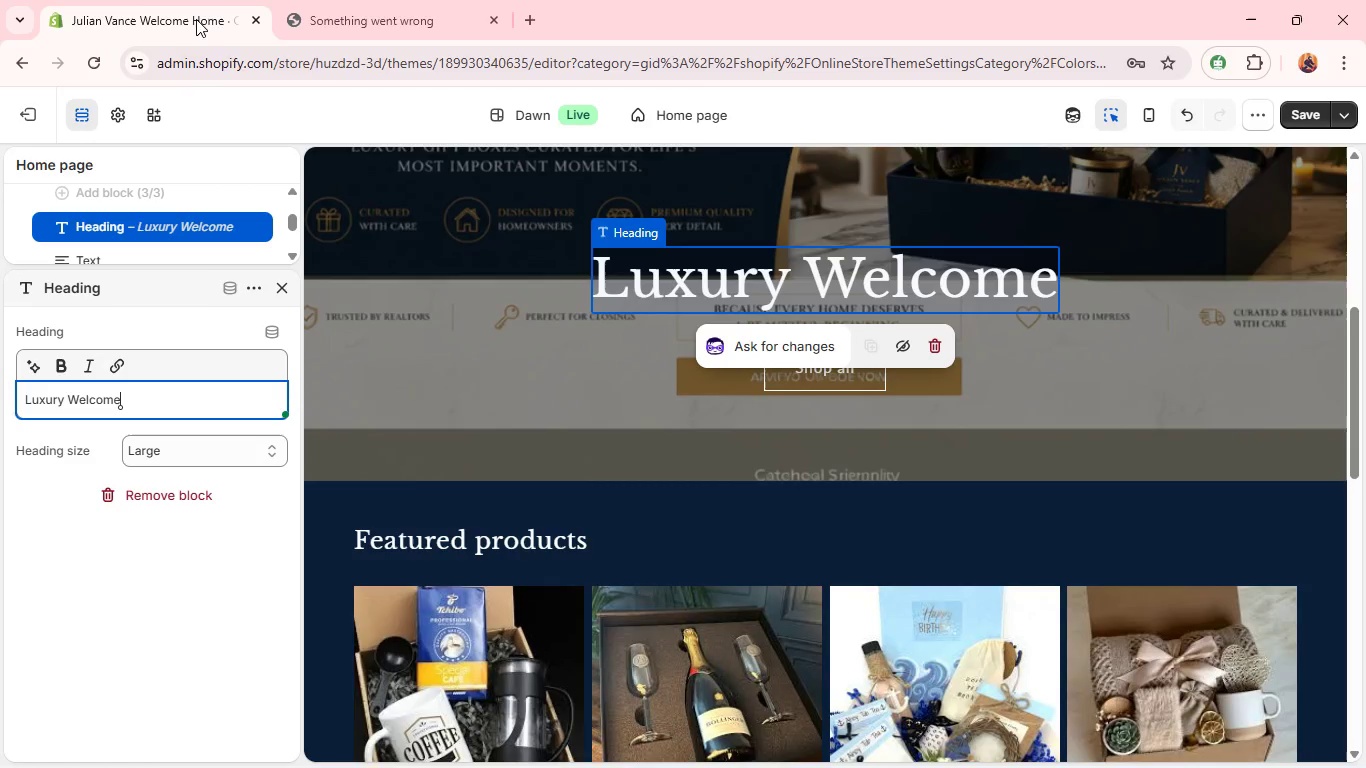 
key(Tab)
 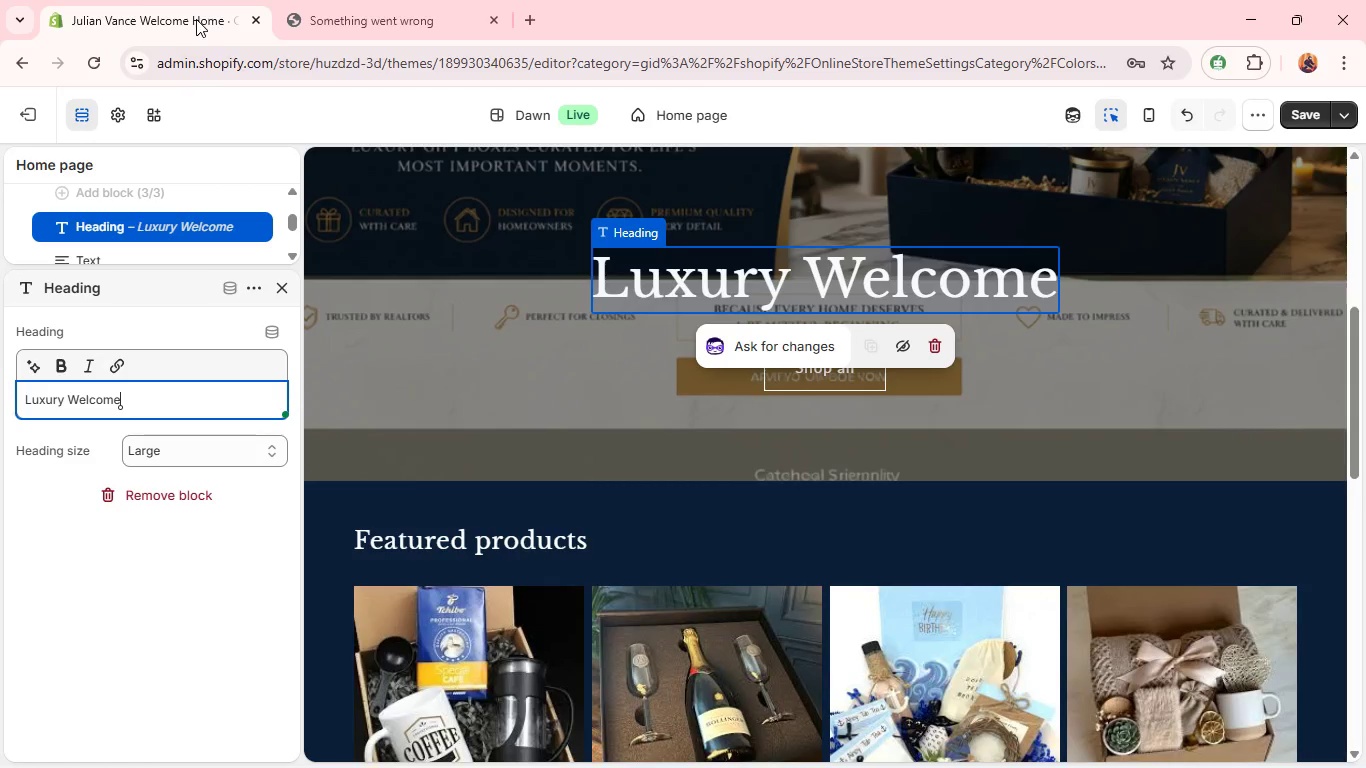 
type( home GIft EXper)
 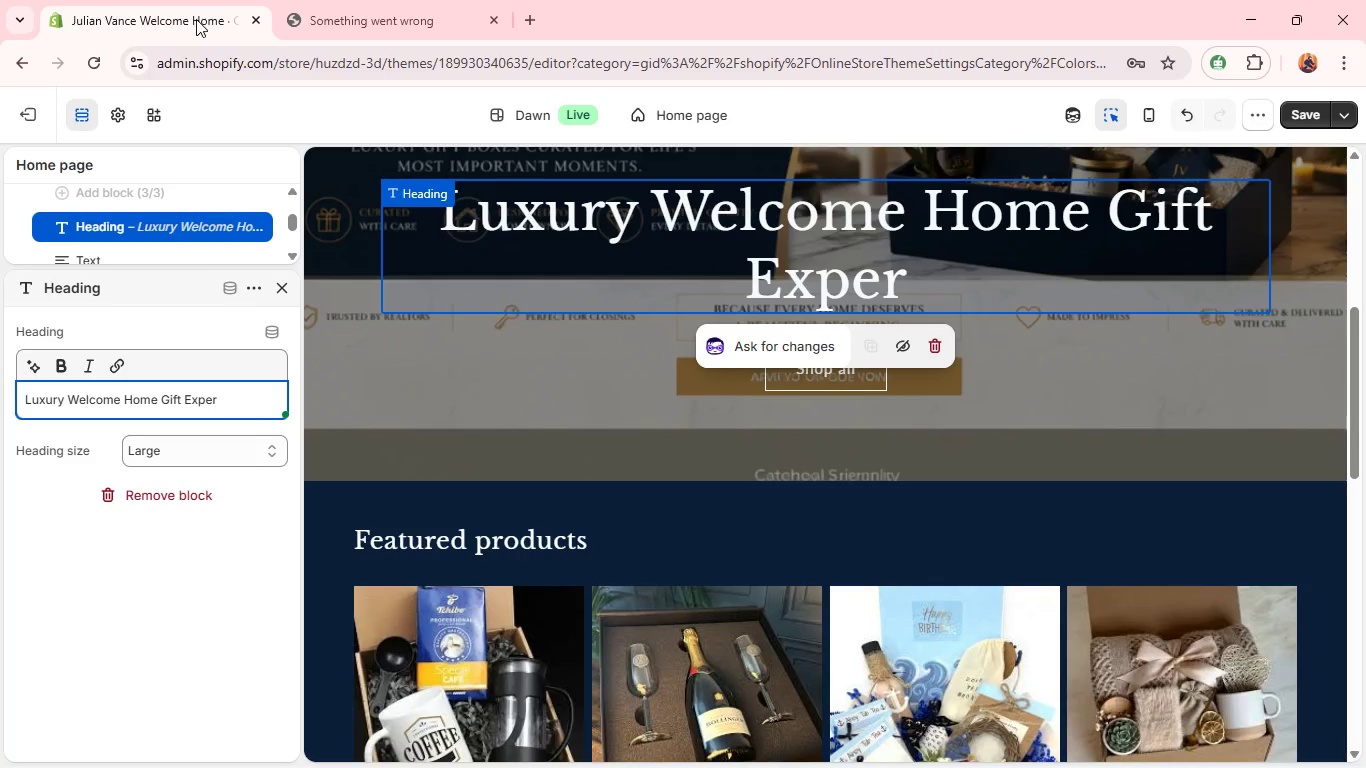 
type(iences )
 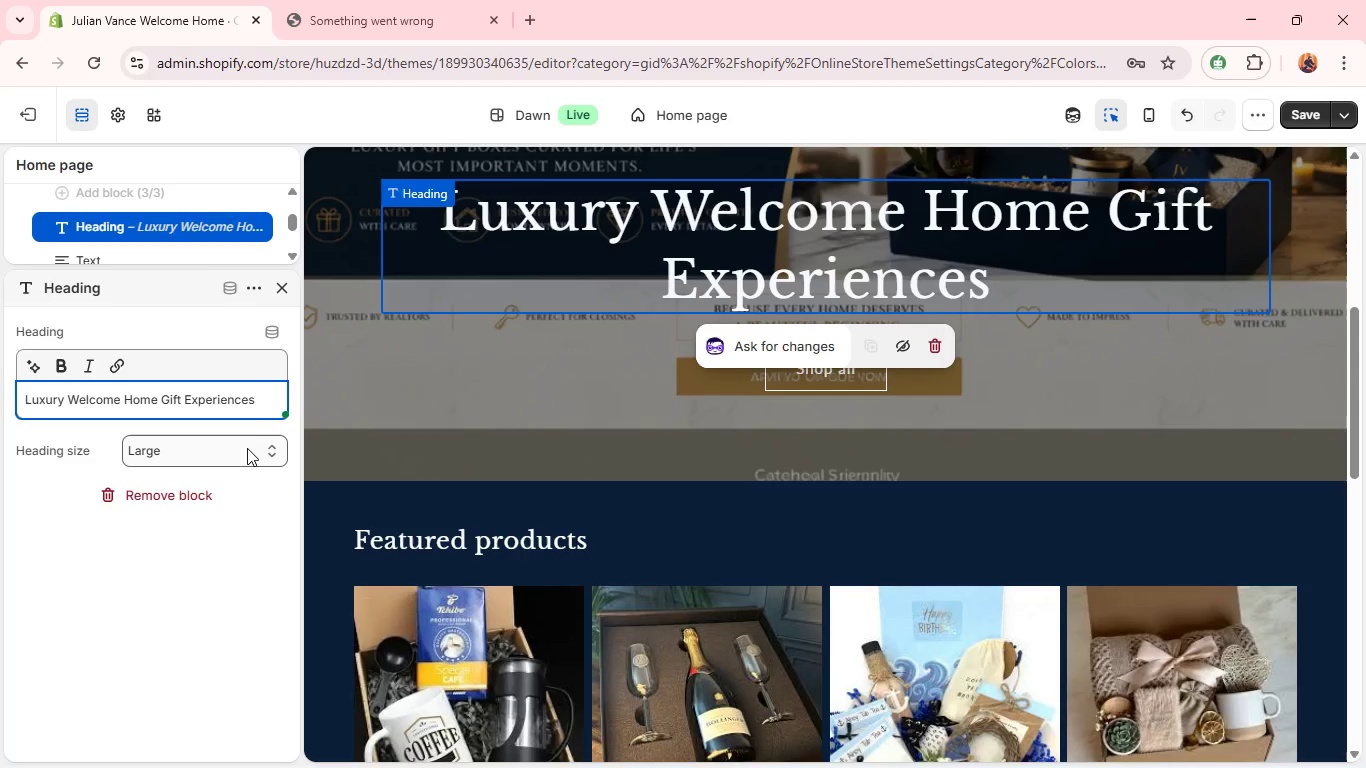 
left_click([481, 460])
 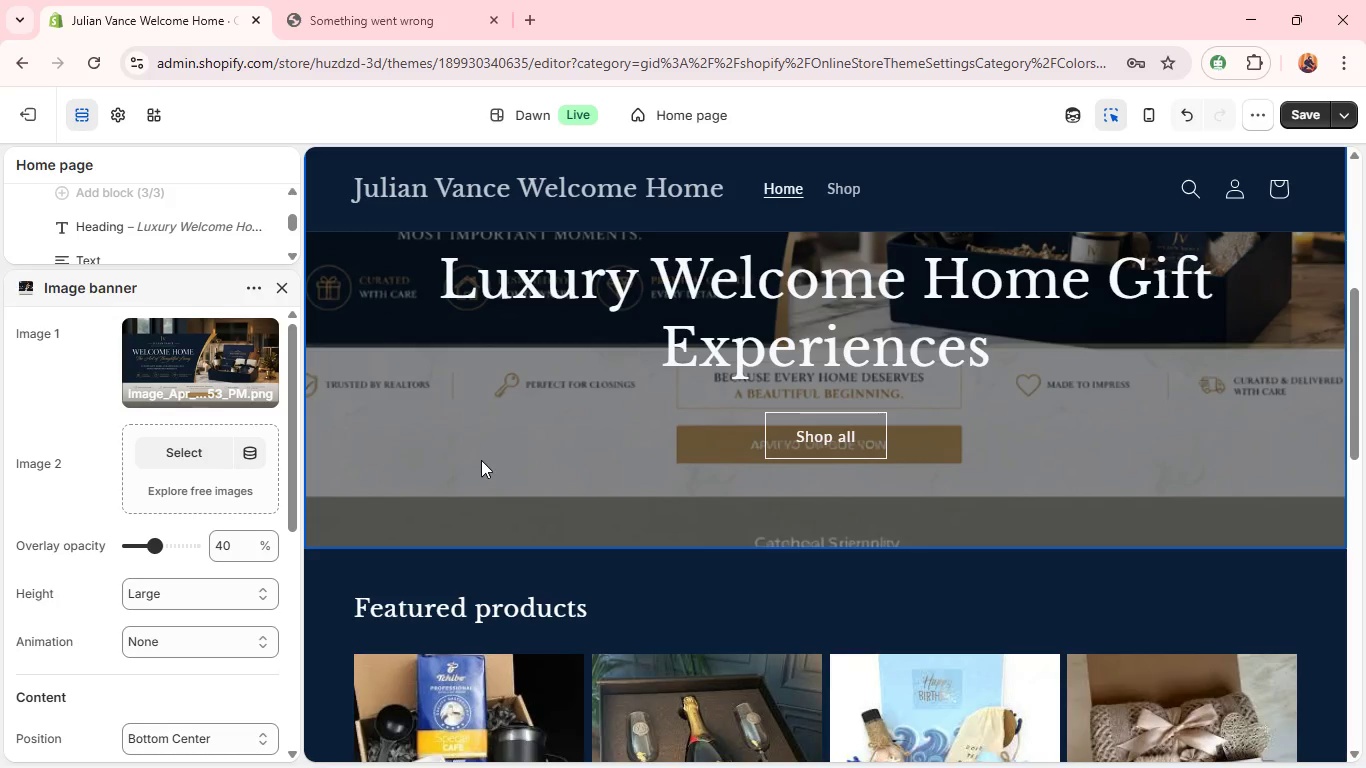 
wait(7.92)
 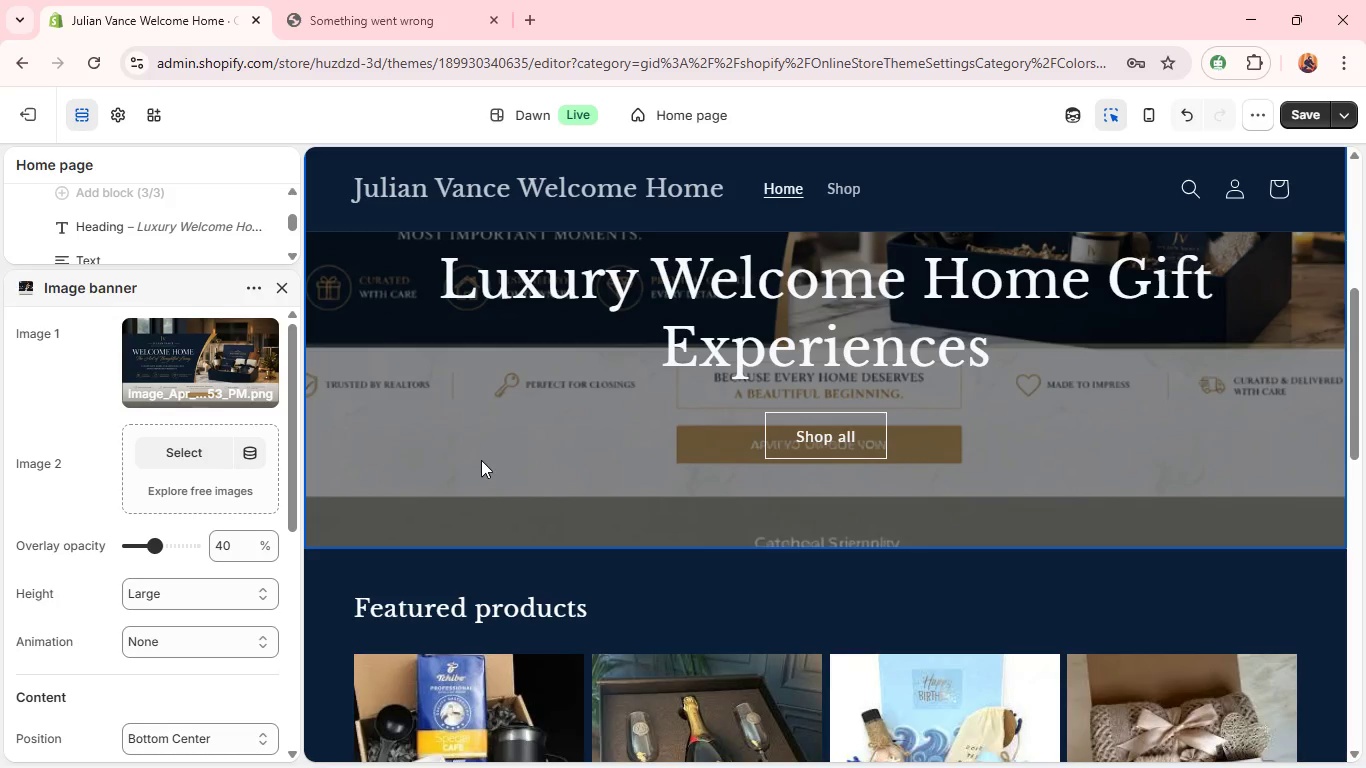 
left_click([676, 313])
 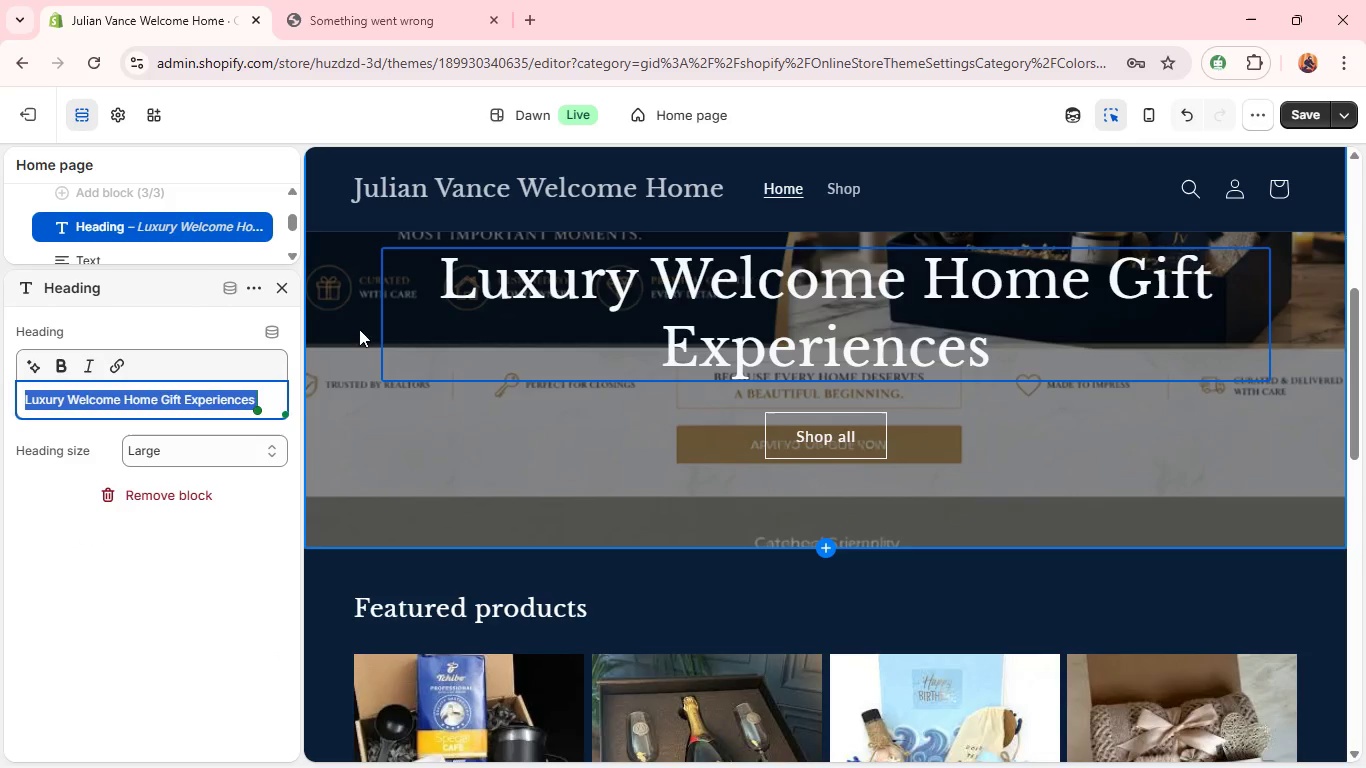 
wait(5.52)
 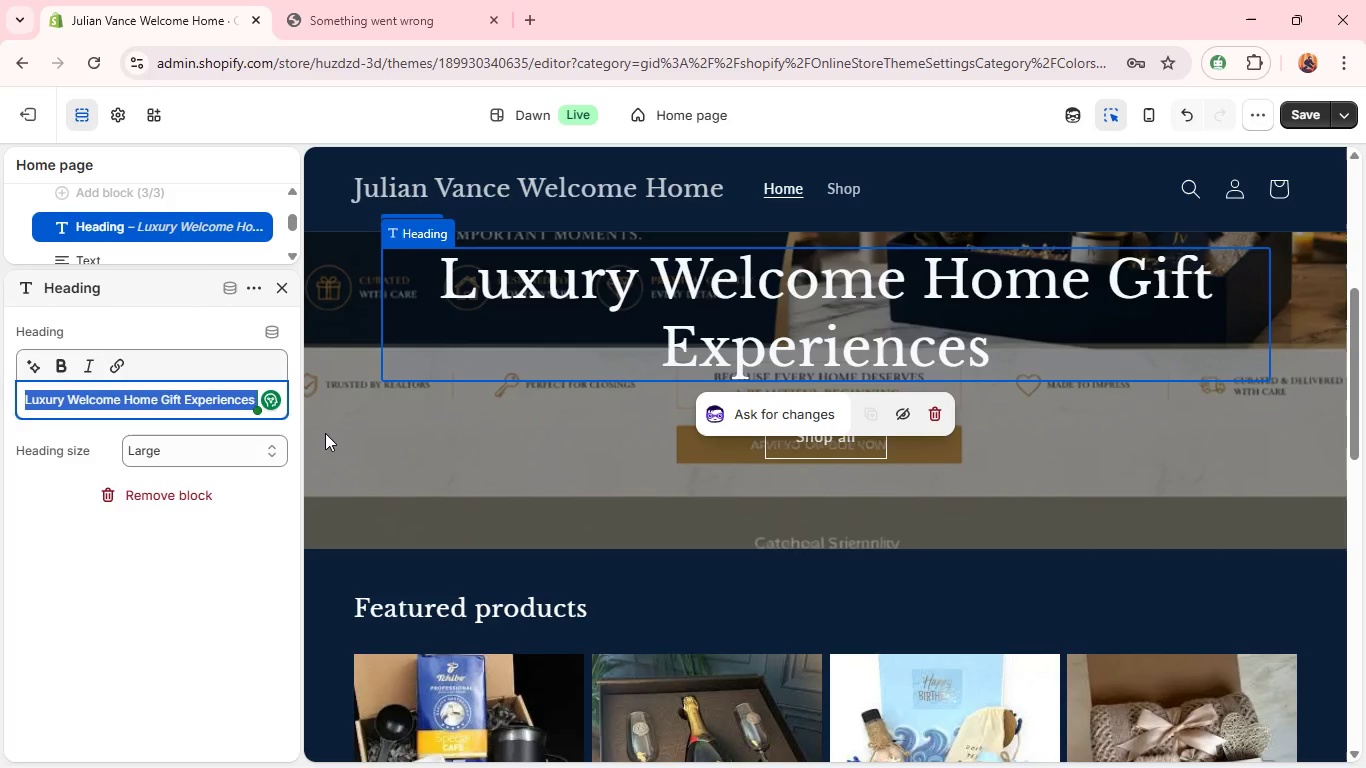 
left_click([234, 453])
 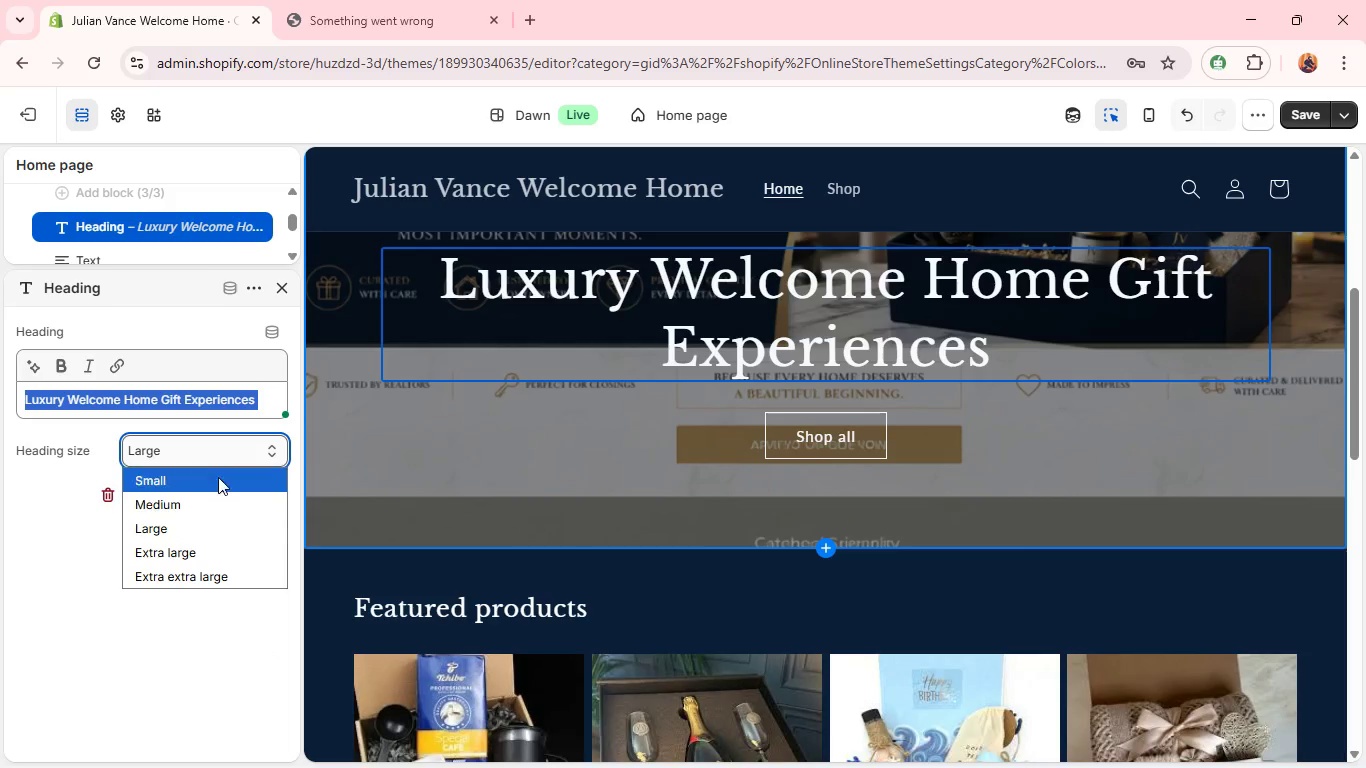 
left_click([218, 474])
 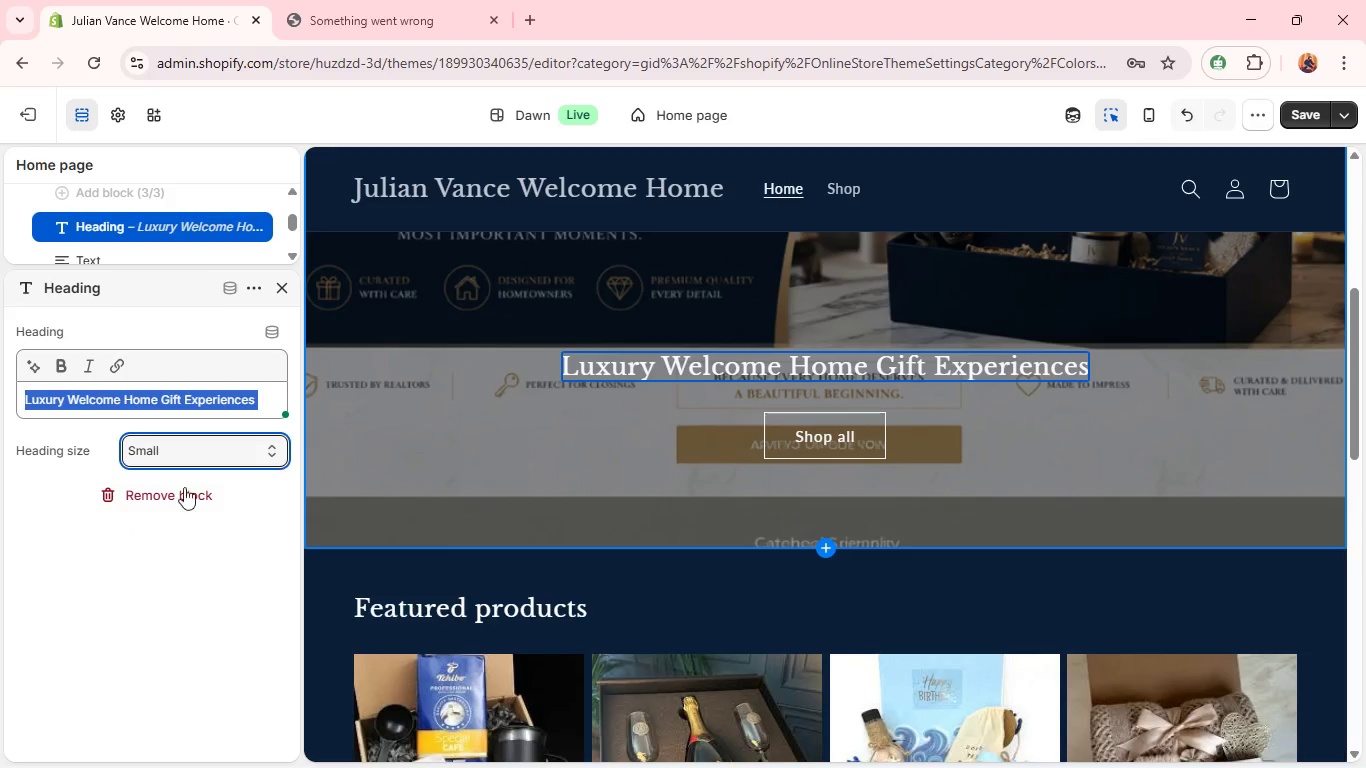 
left_click([175, 460])
 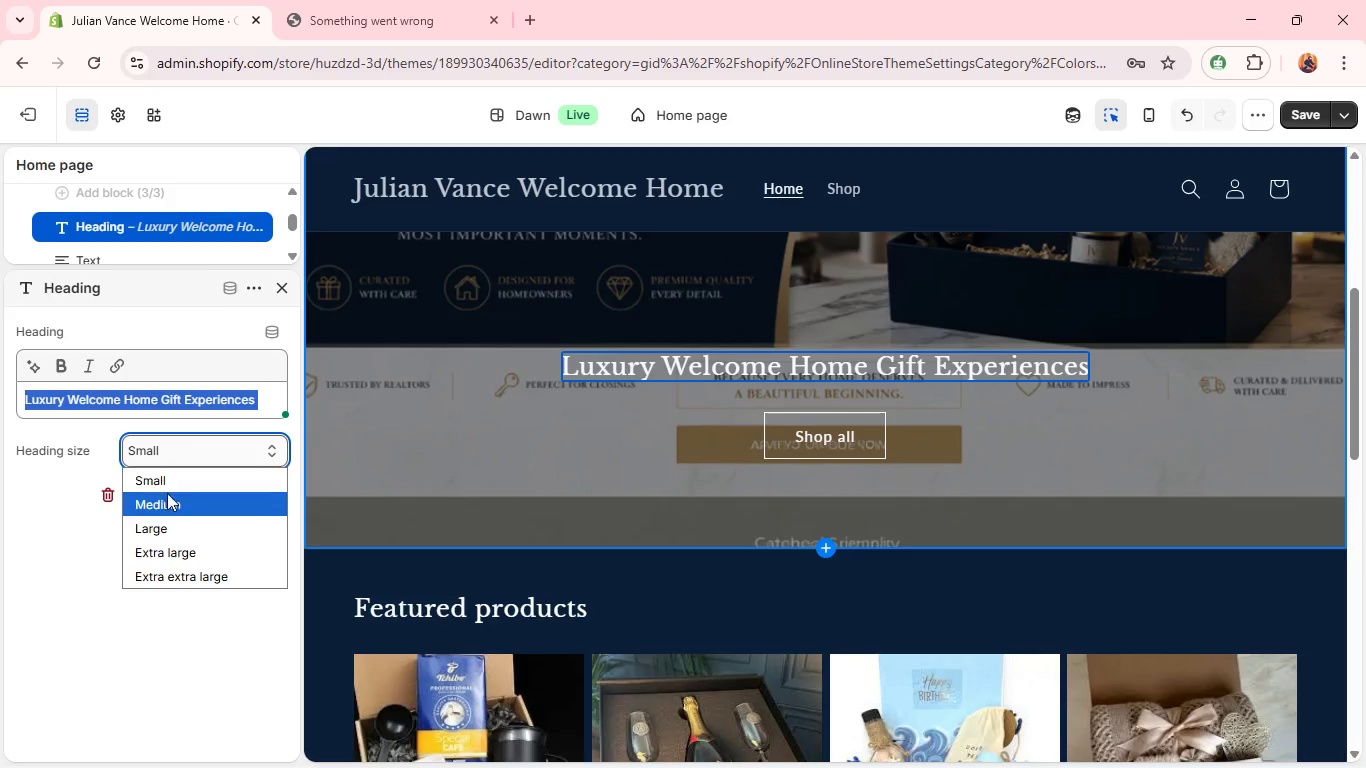 
left_click([166, 502])
 